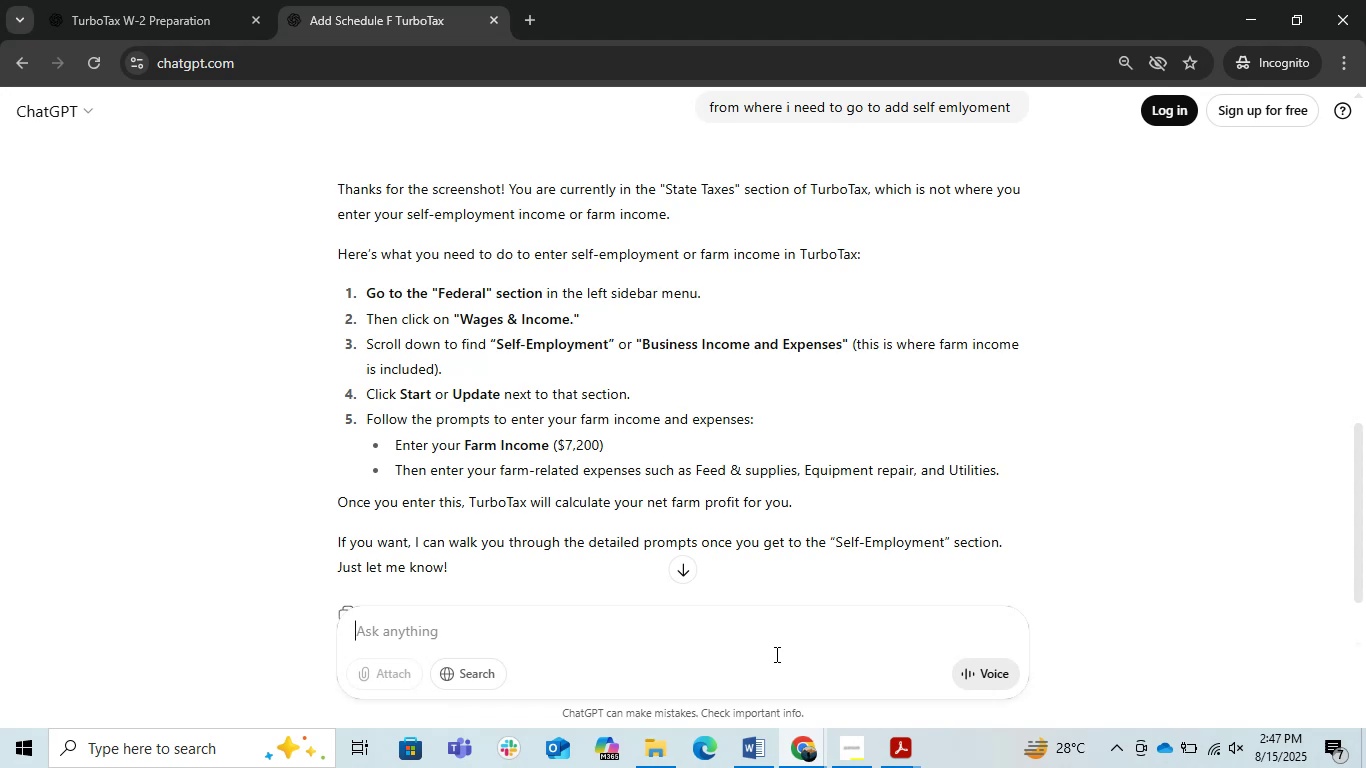 
wait(9.82)
 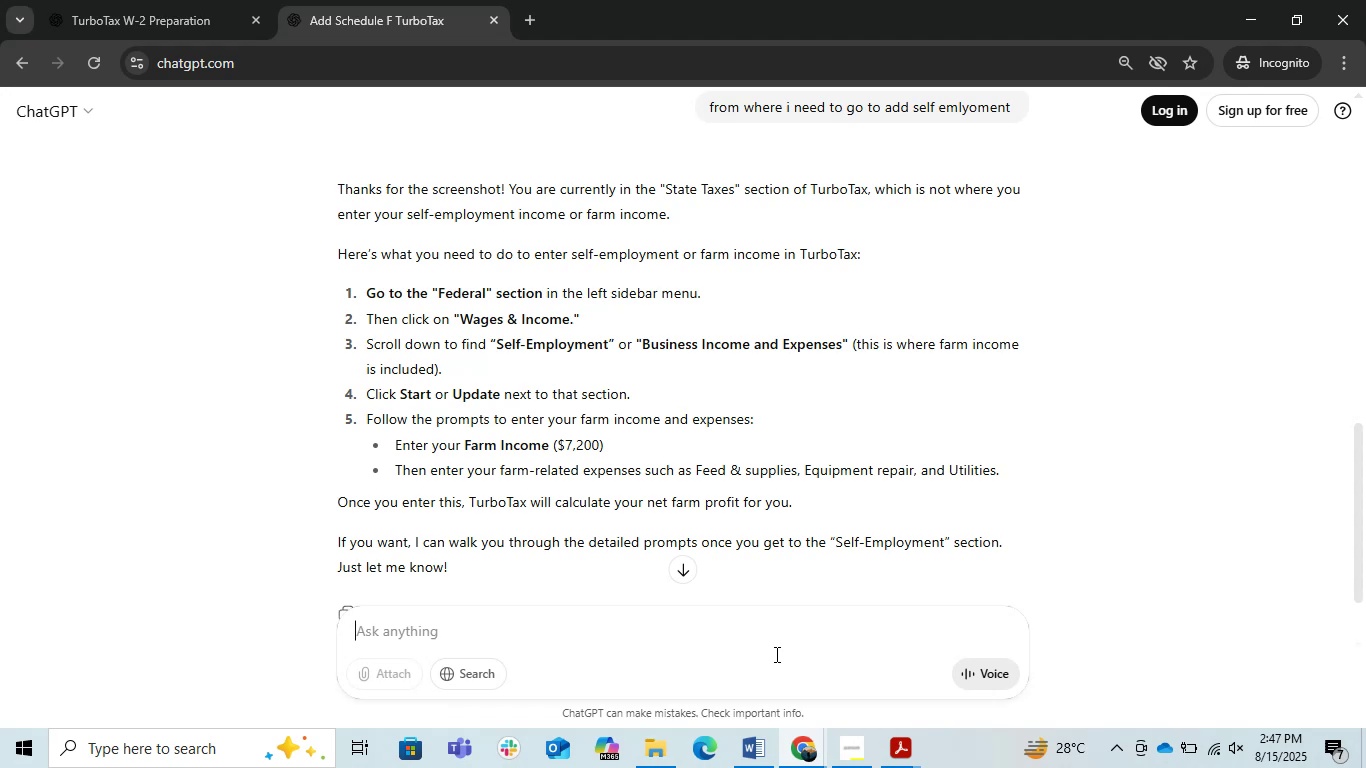 
left_click([810, 746])
 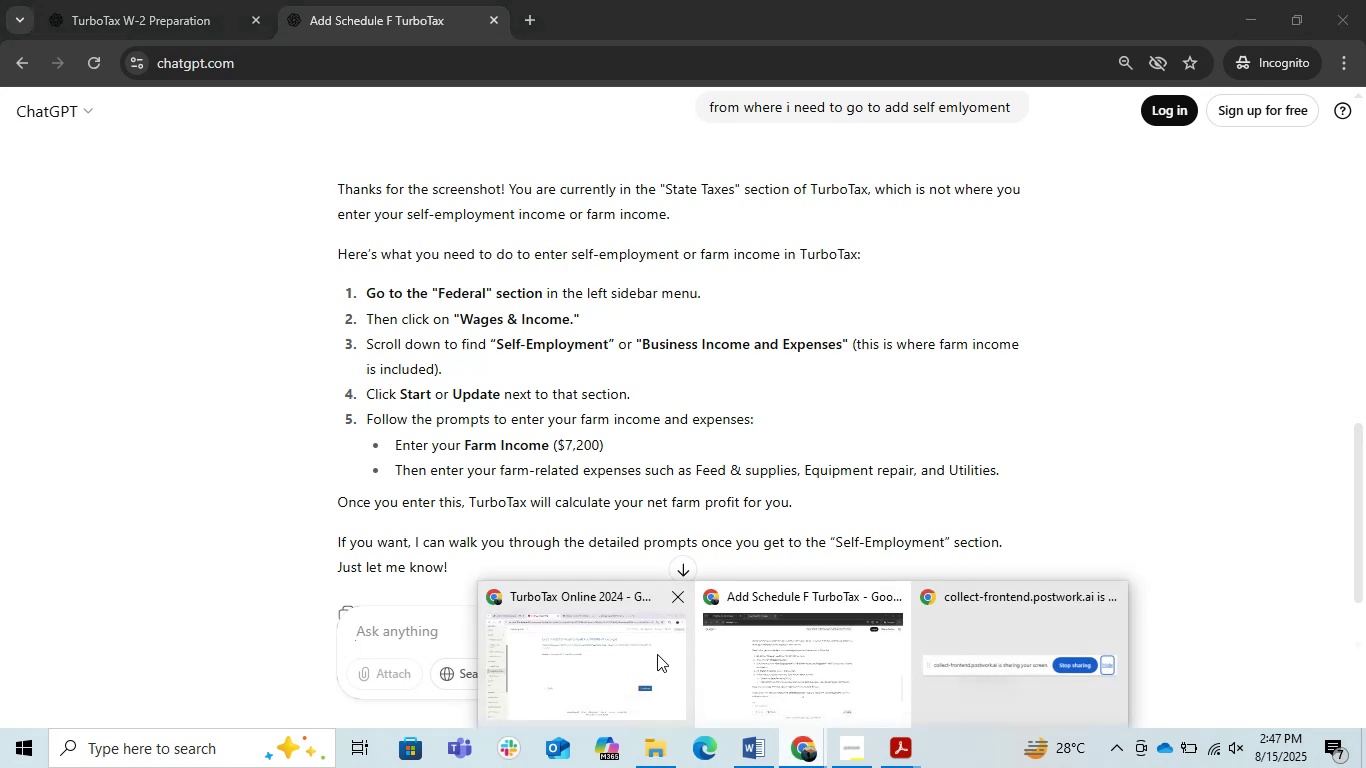 
left_click([618, 664])
 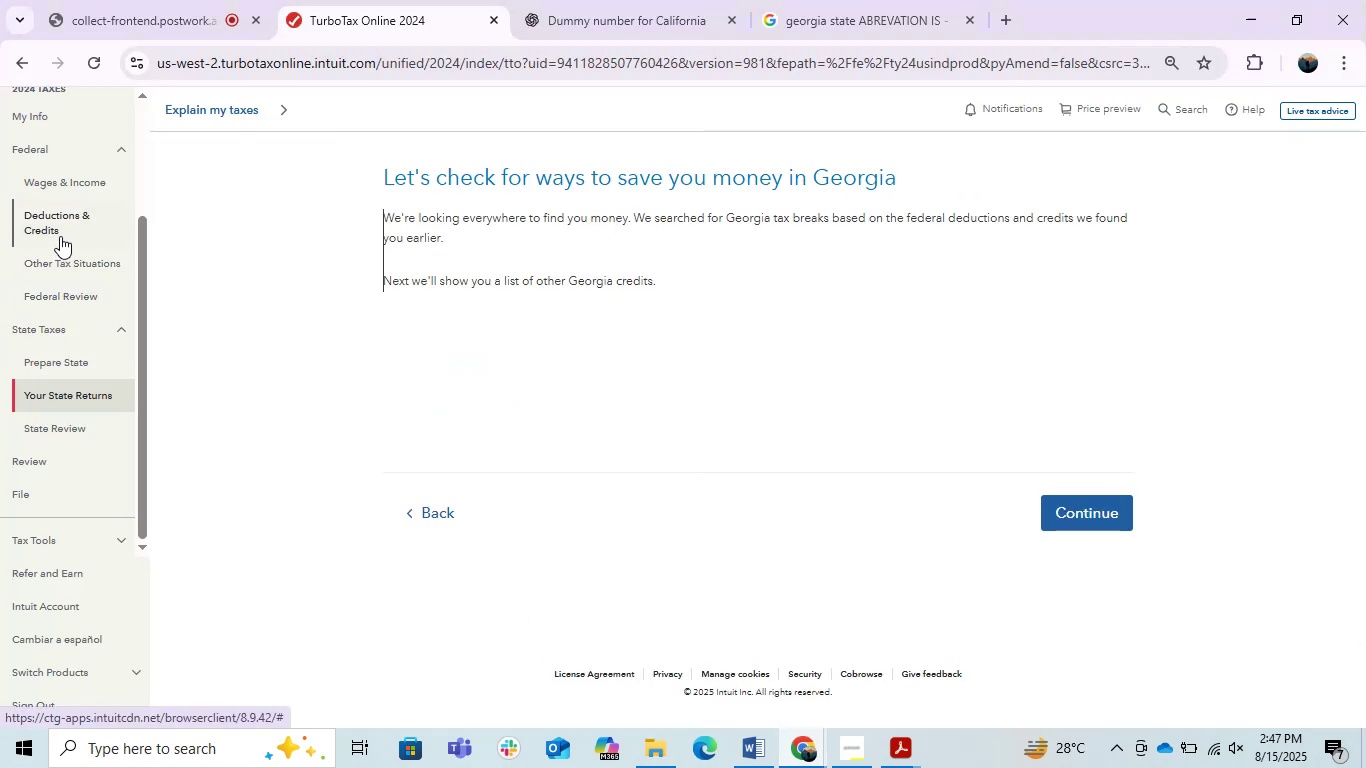 
scroll: coordinate [60, 225], scroll_direction: down, amount: 1.0
 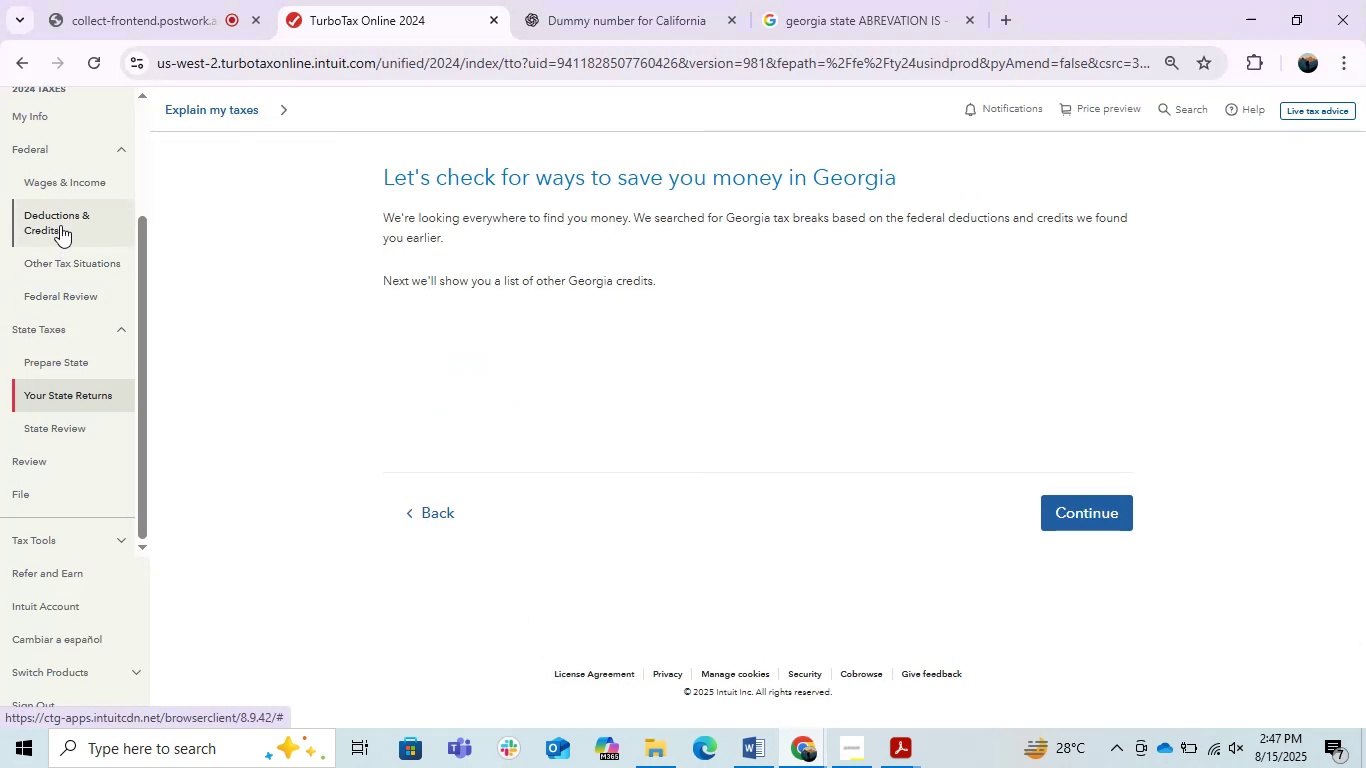 
left_click([60, 225])
 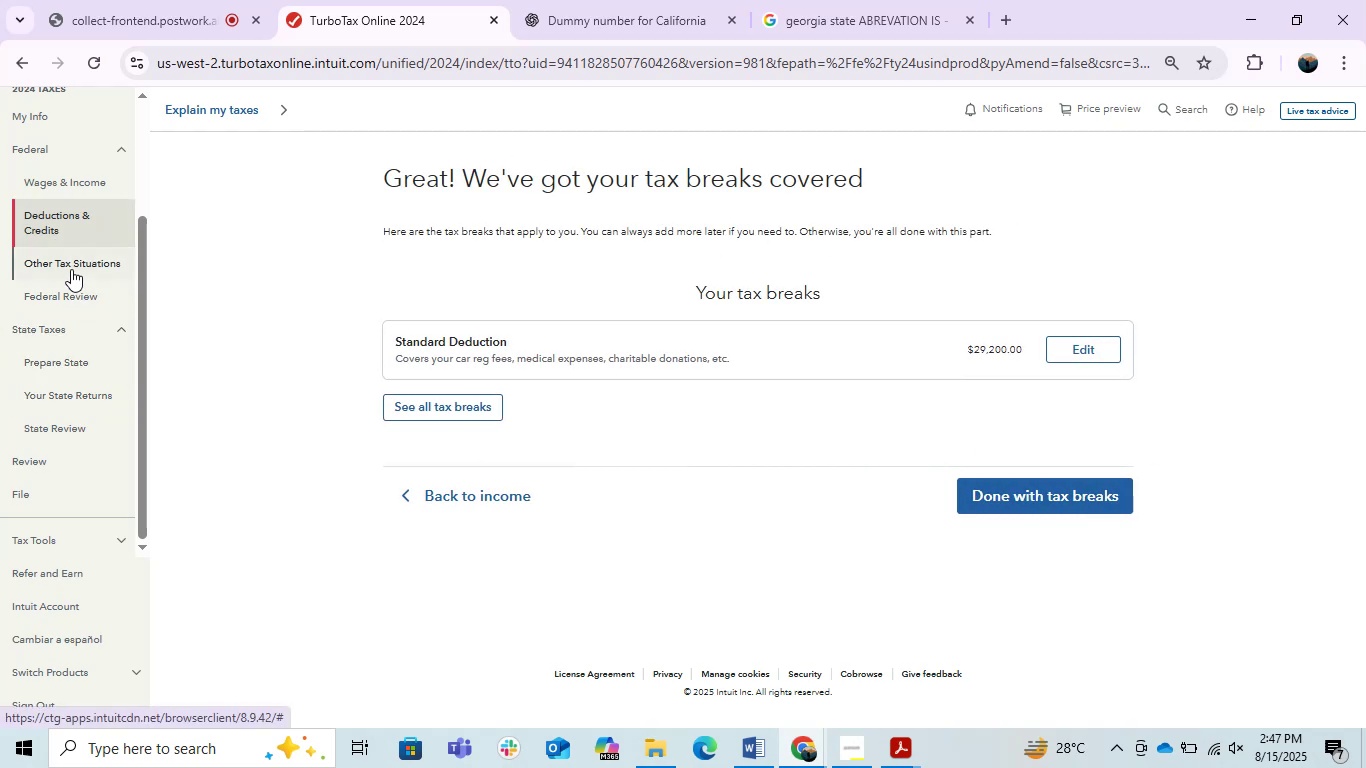 
left_click([65, 179])
 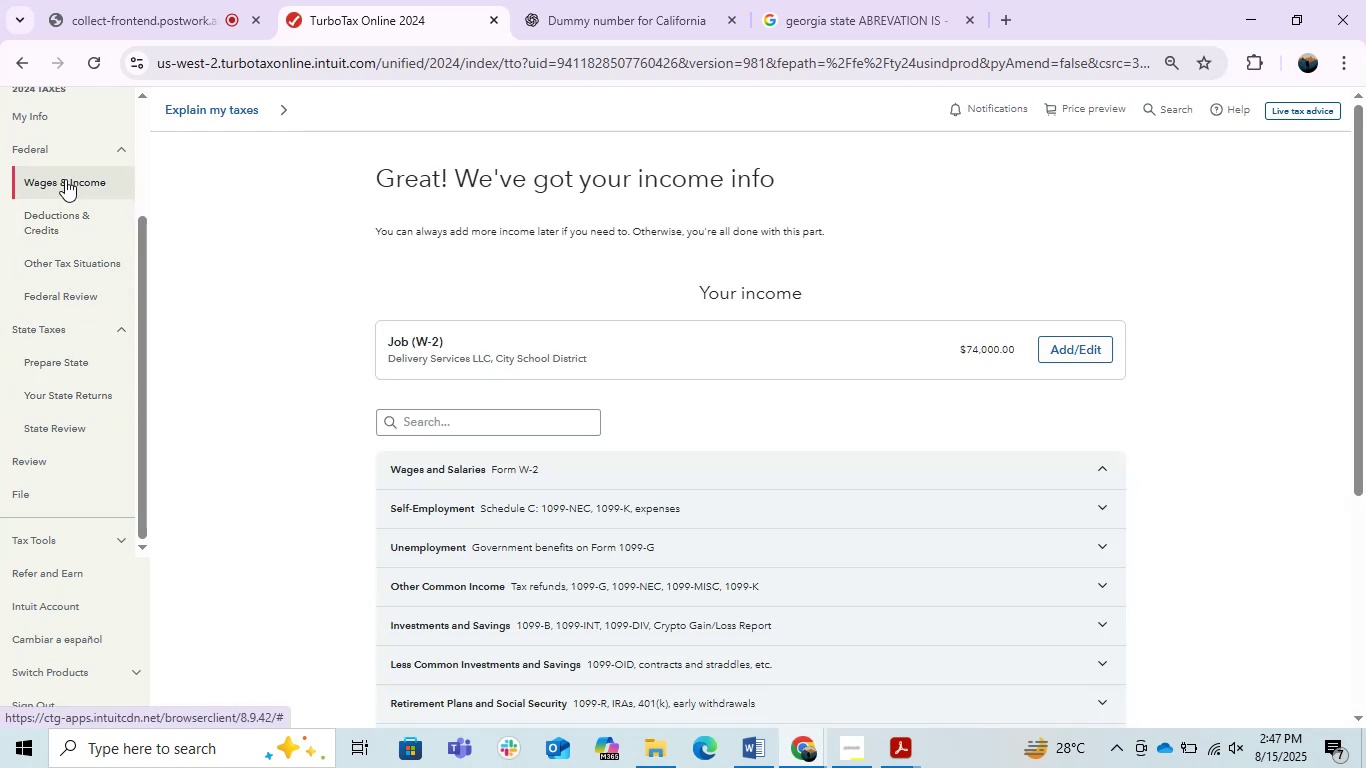 
scroll: coordinate [764, 393], scroll_direction: down, amount: 1.0
 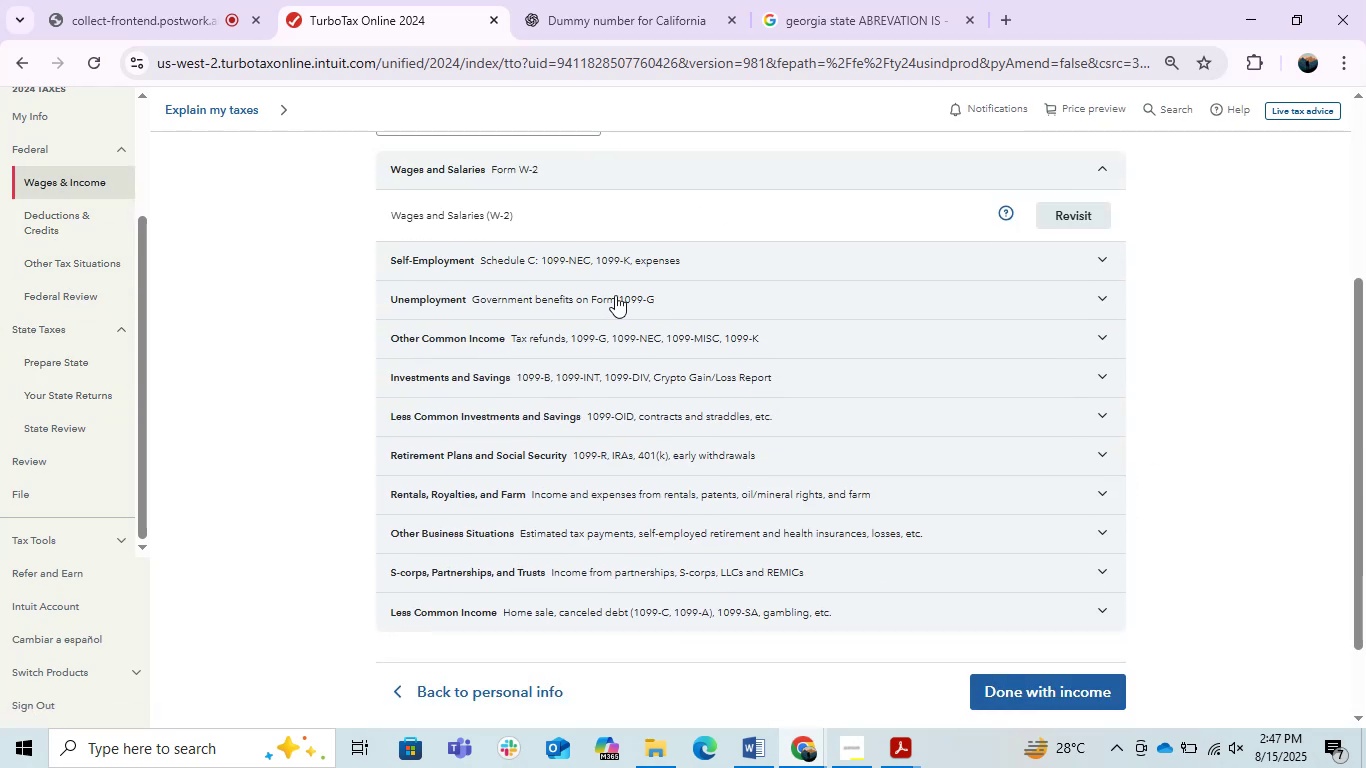 
left_click([617, 265])
 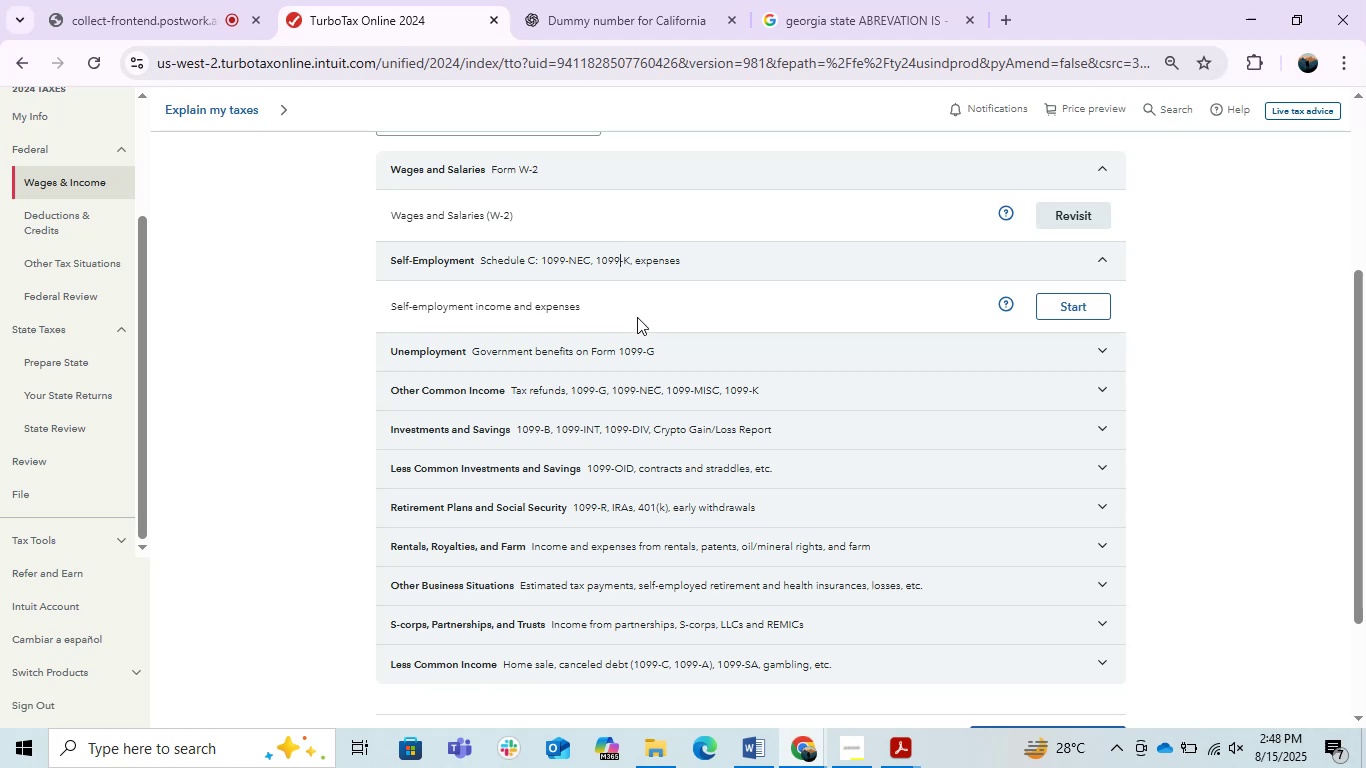 
wait(5.94)
 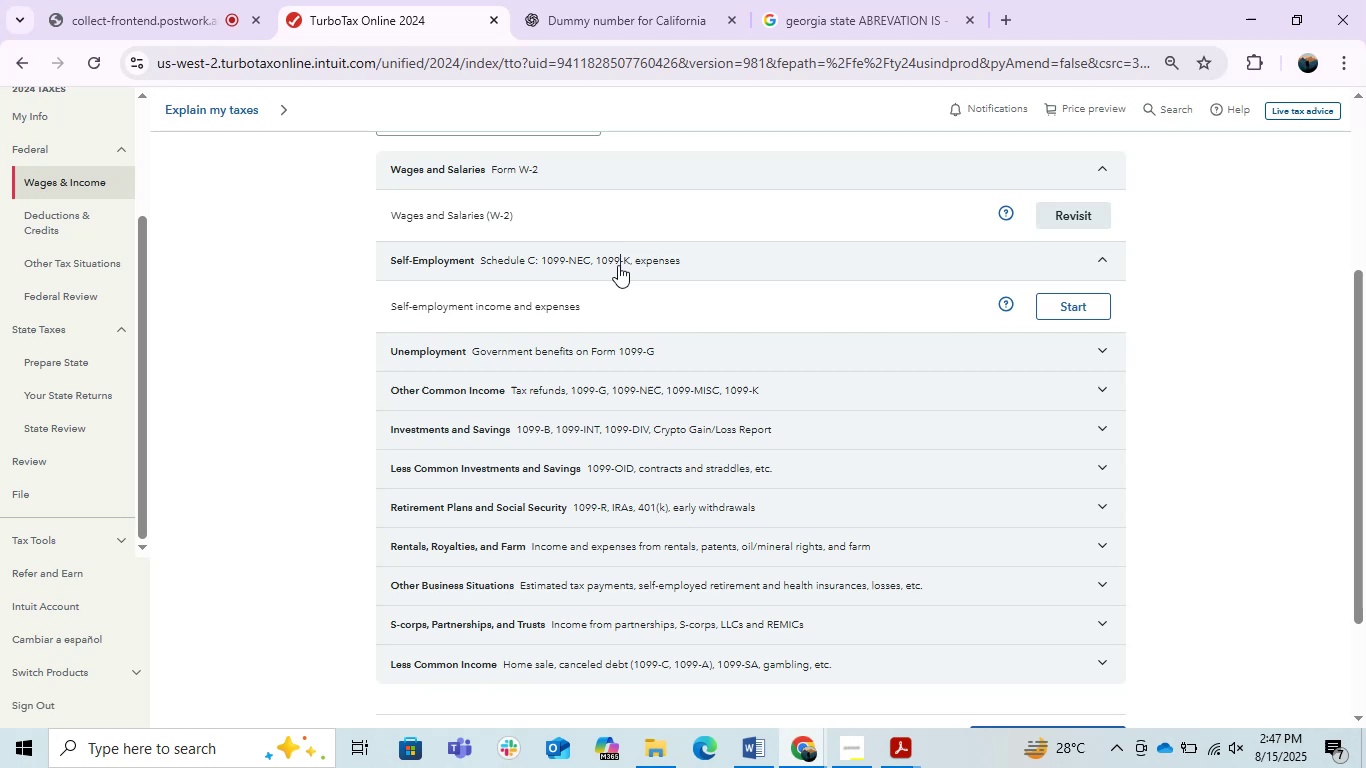 
key(PrintScreen)
 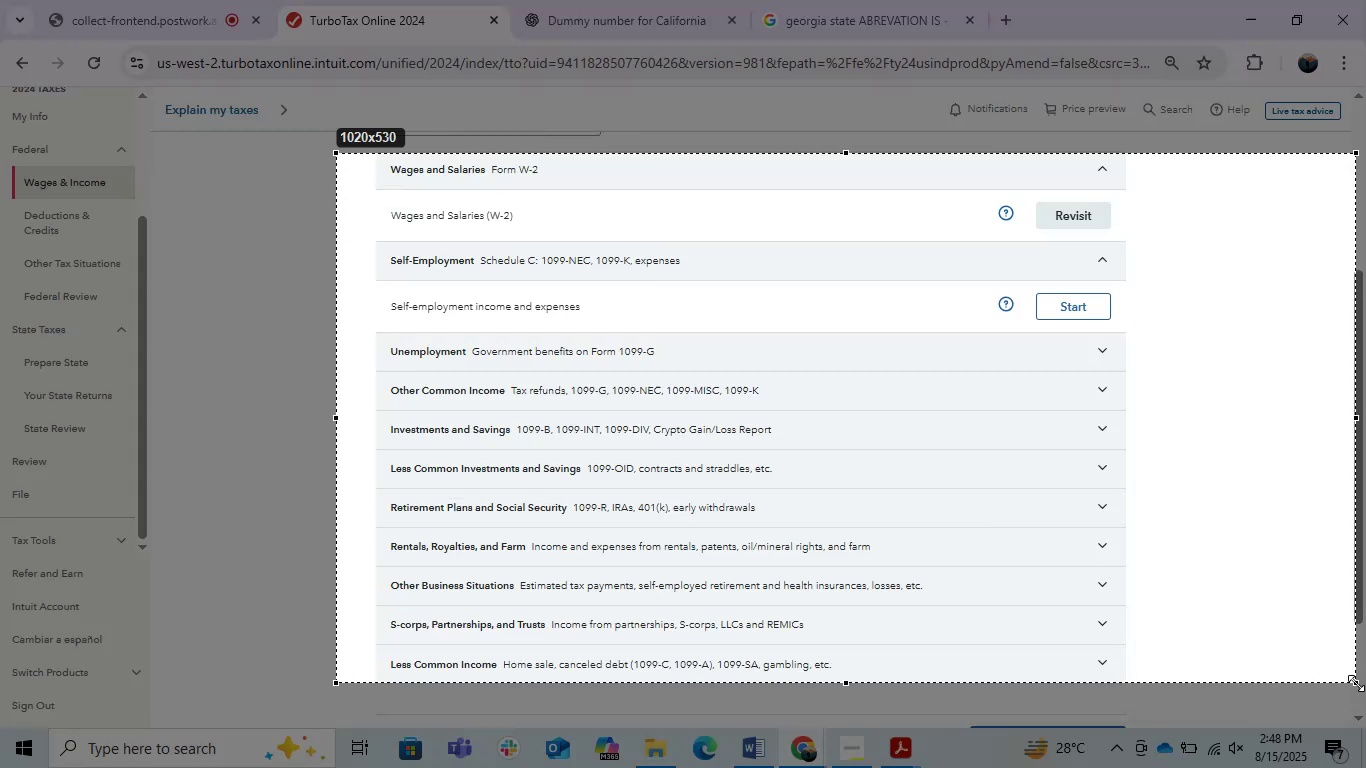 
key(Control+C)
 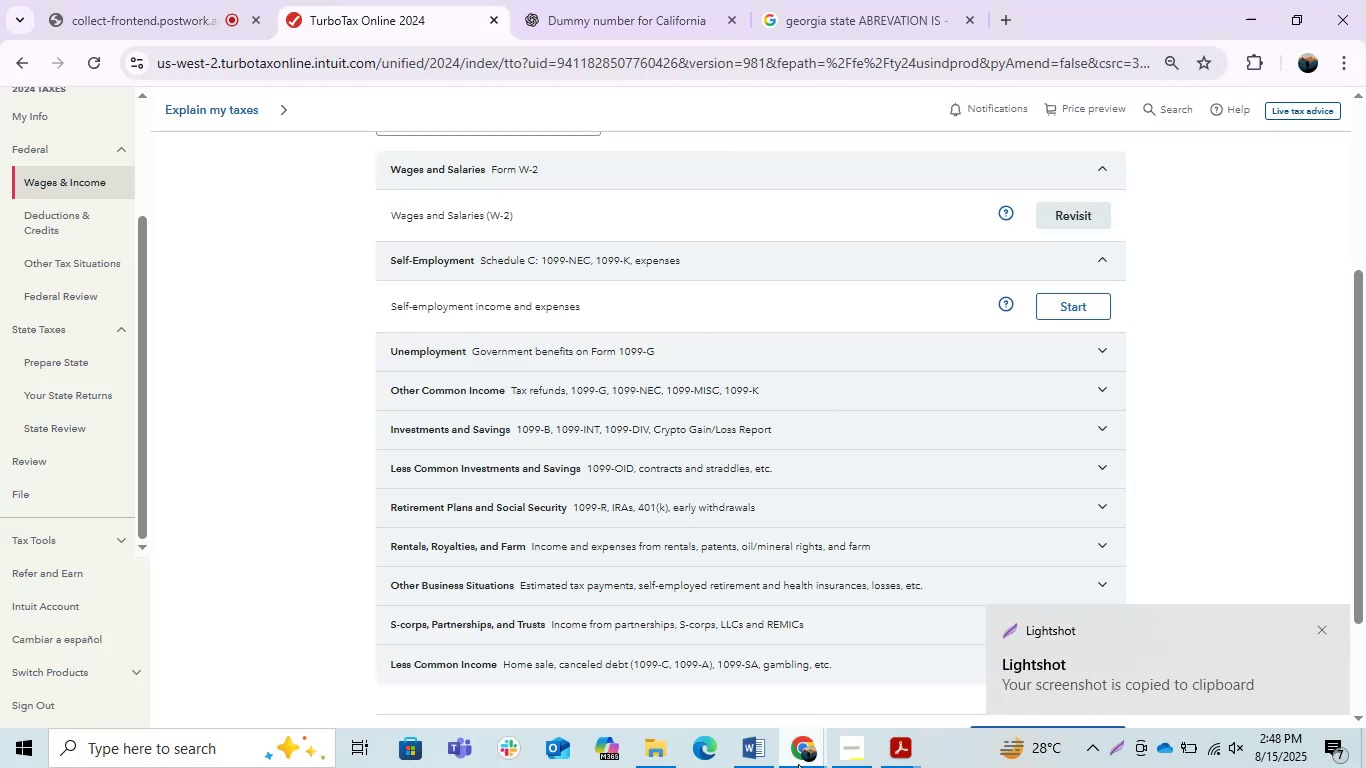 
double_click([800, 667])
 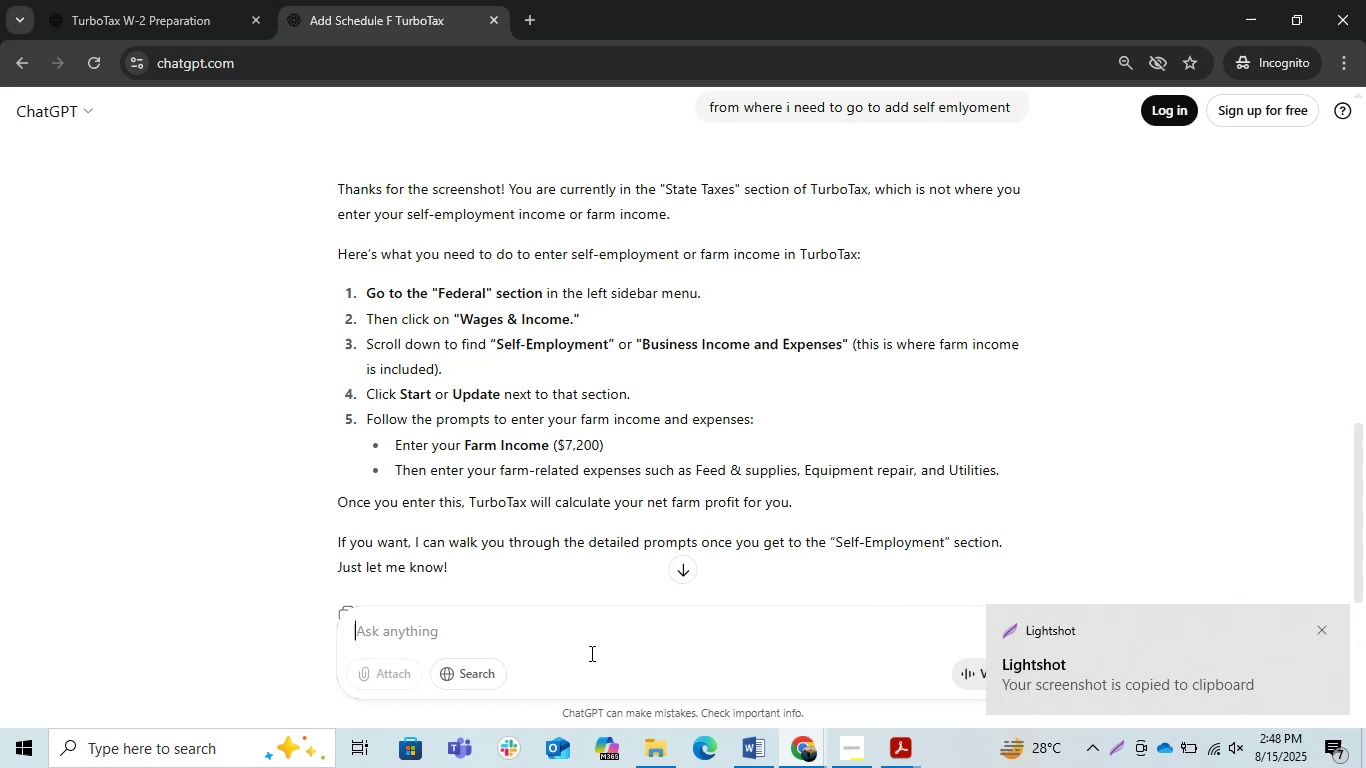 
triple_click([588, 653])
 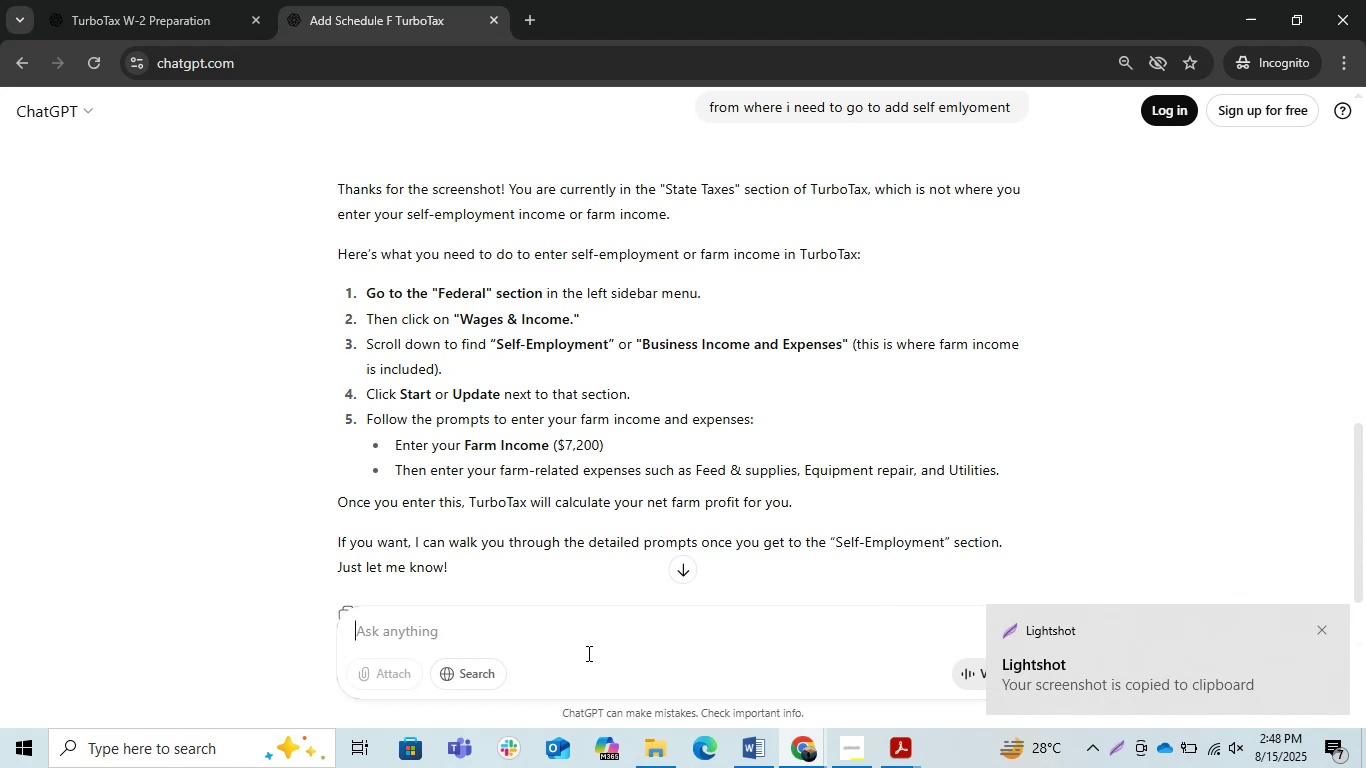 
key(Control+V)
 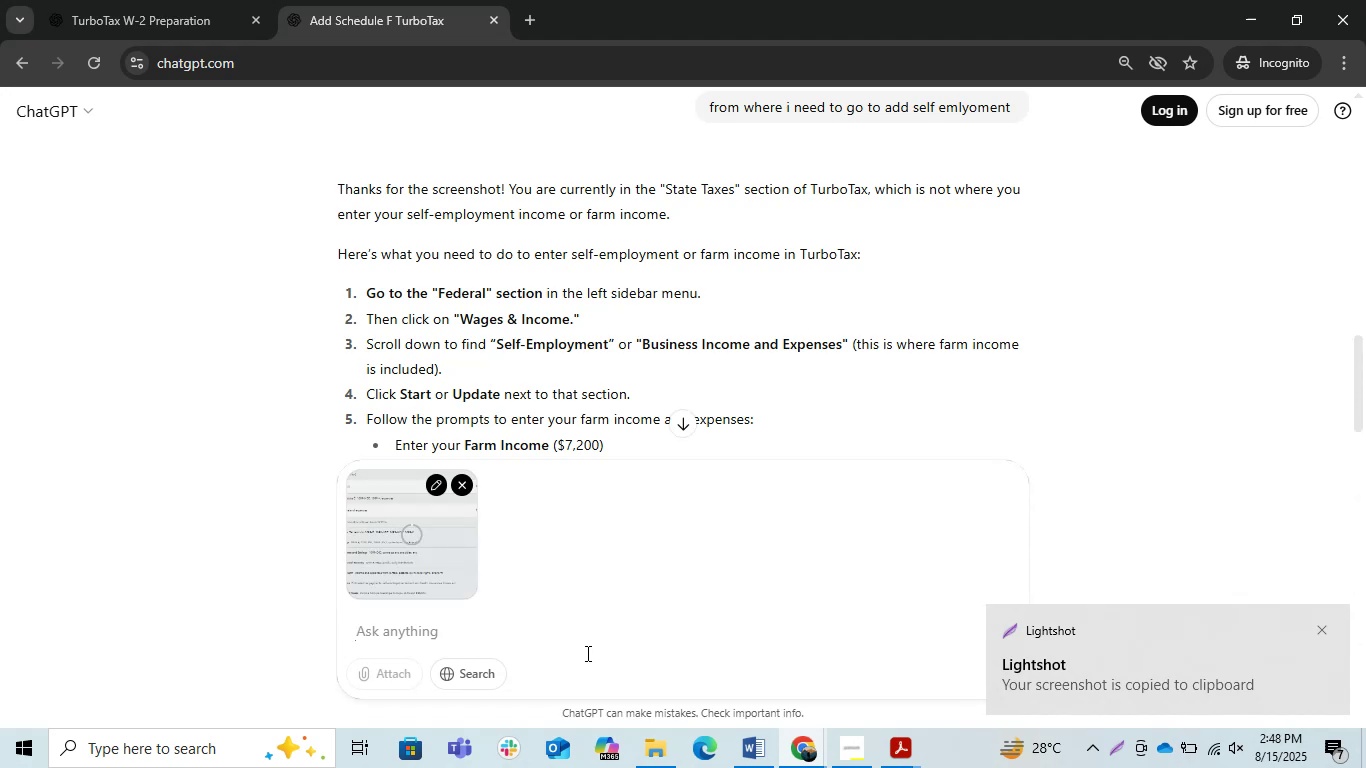 
key(Enter)
 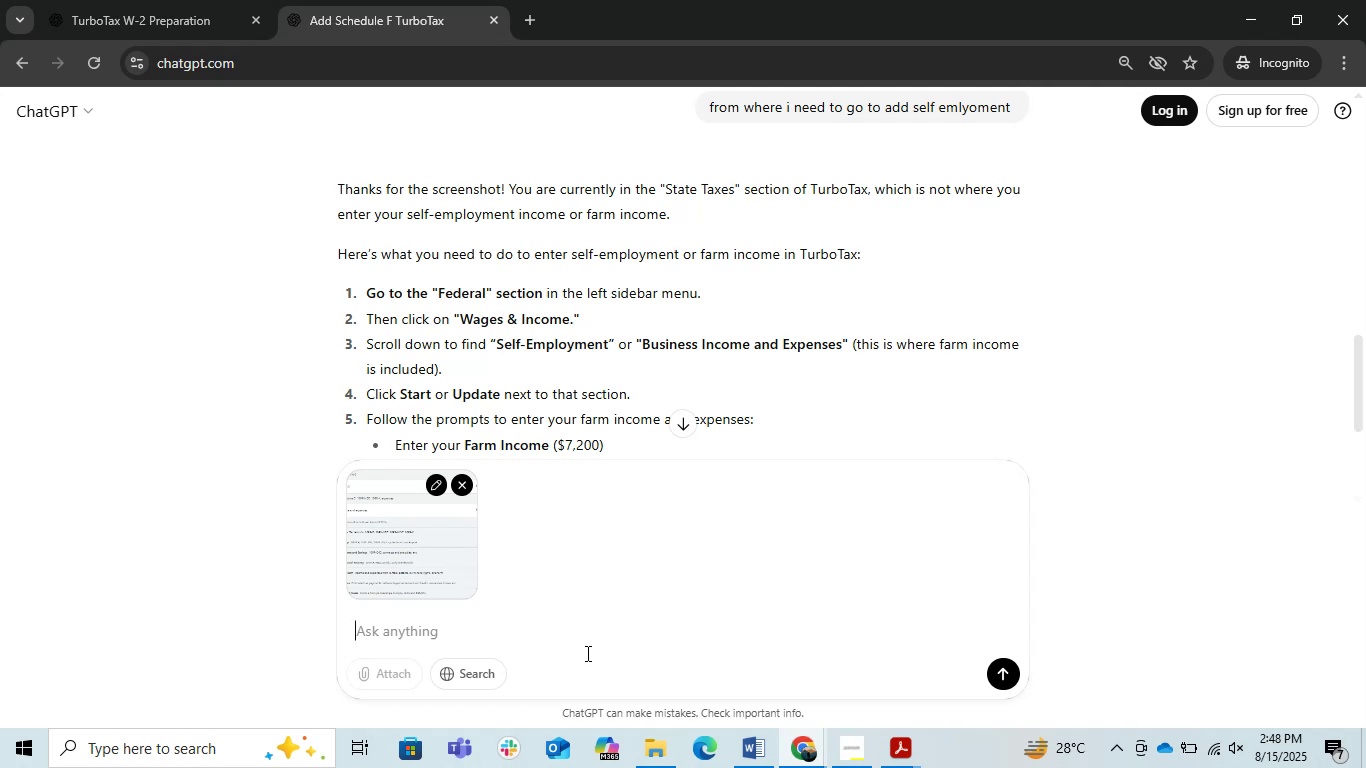 
wait(18.37)
 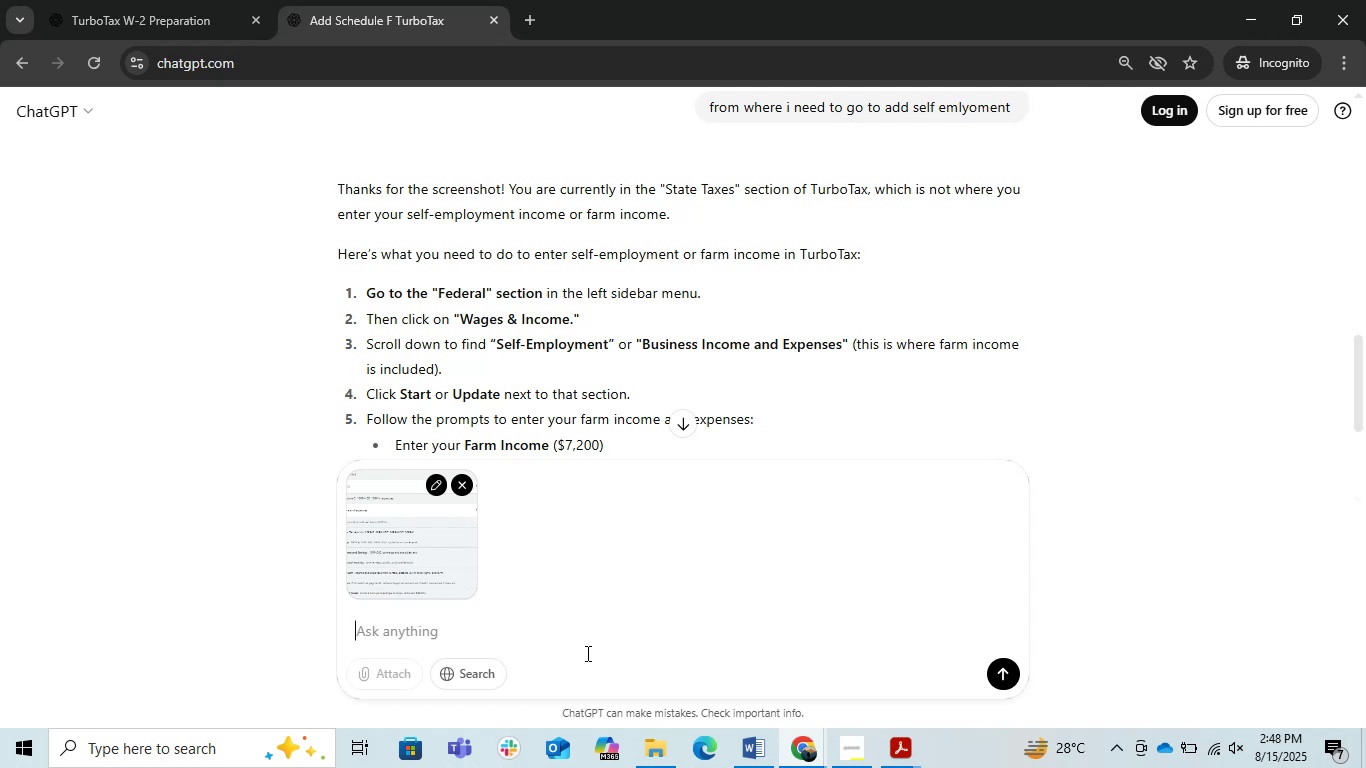 
key(Enter)
 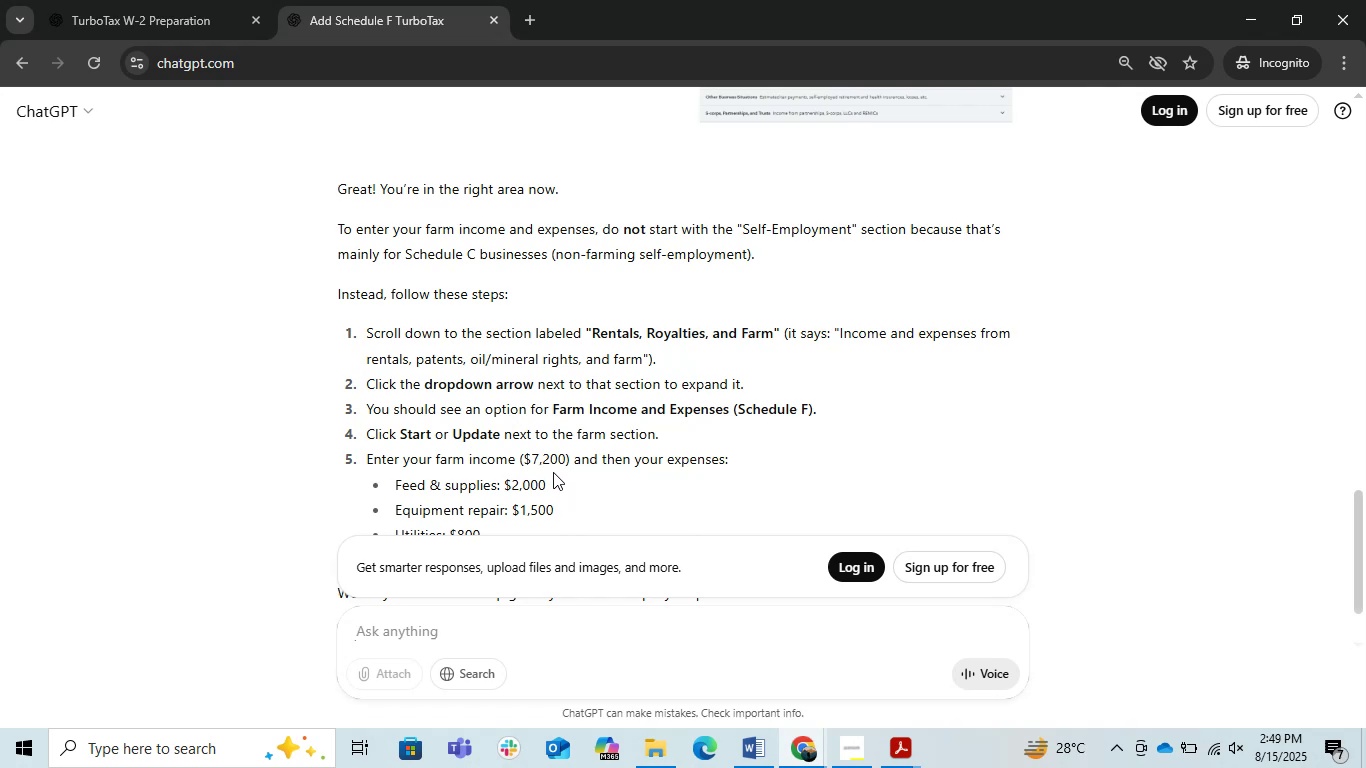 
wait(49.02)
 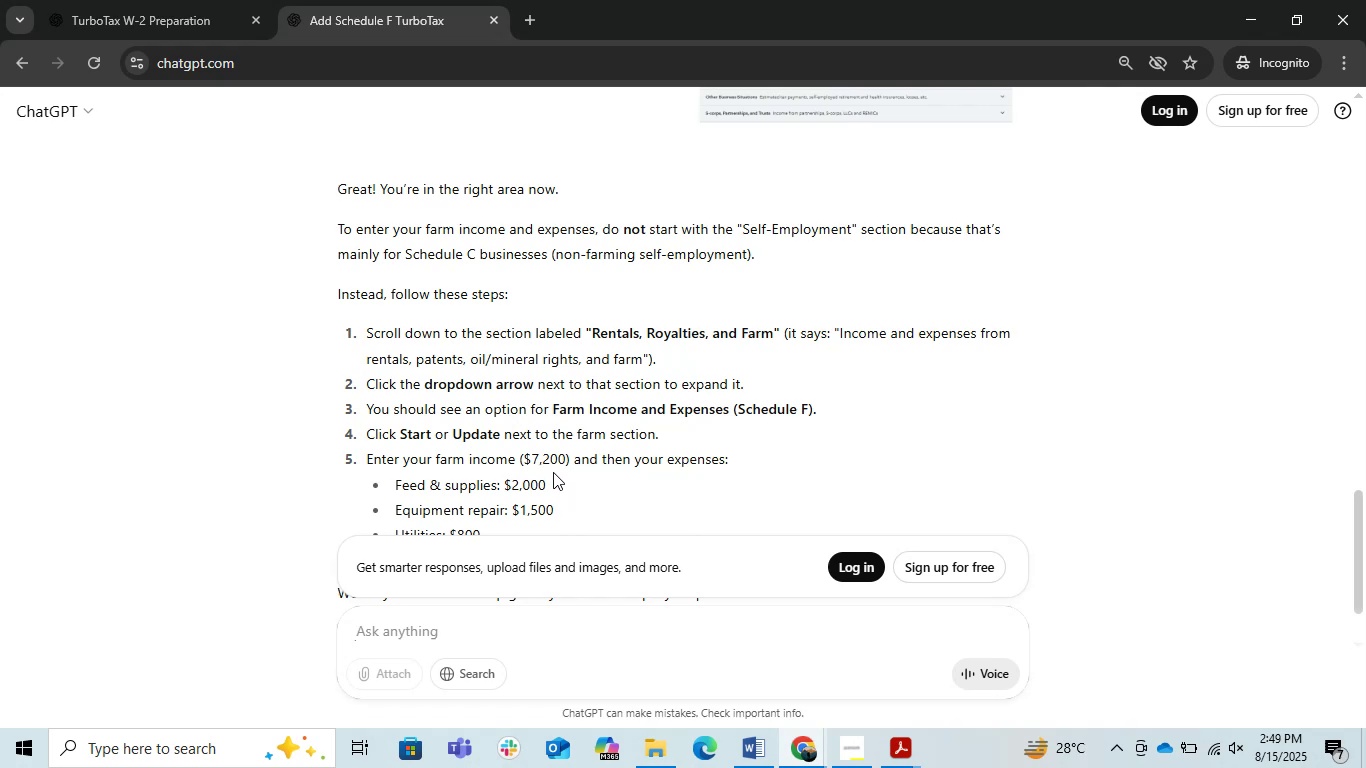 
left_click([651, 659])
 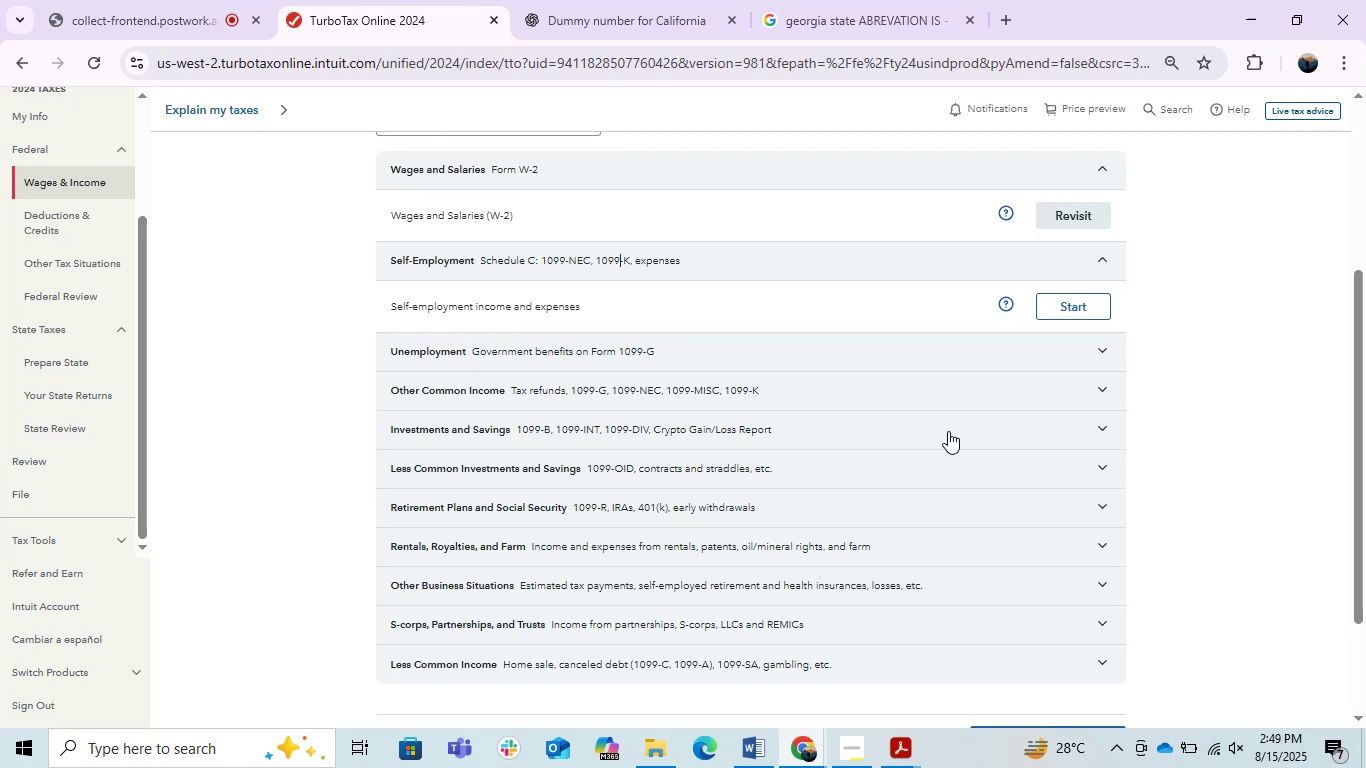 
left_click([962, 556])
 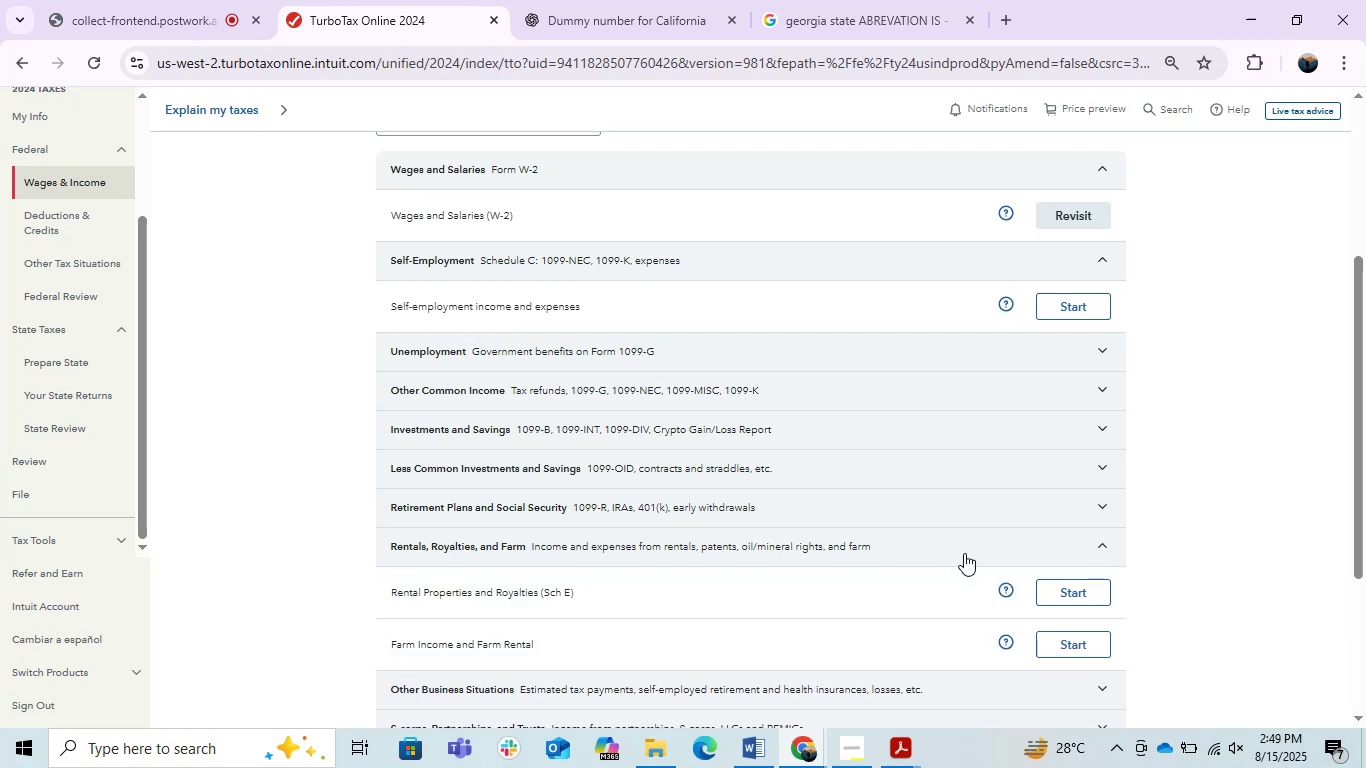 
scroll: coordinate [1235, 479], scroll_direction: down, amount: 1.0
 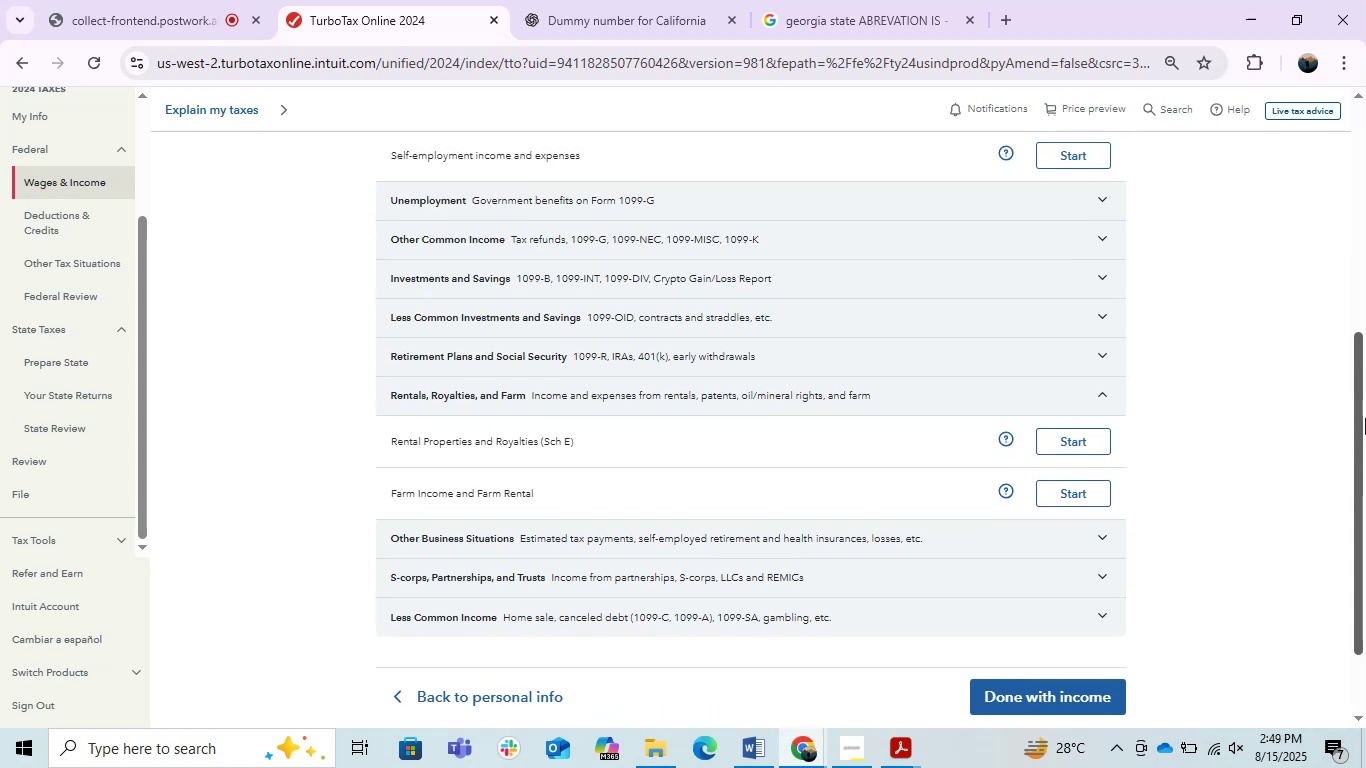 
wait(5.71)
 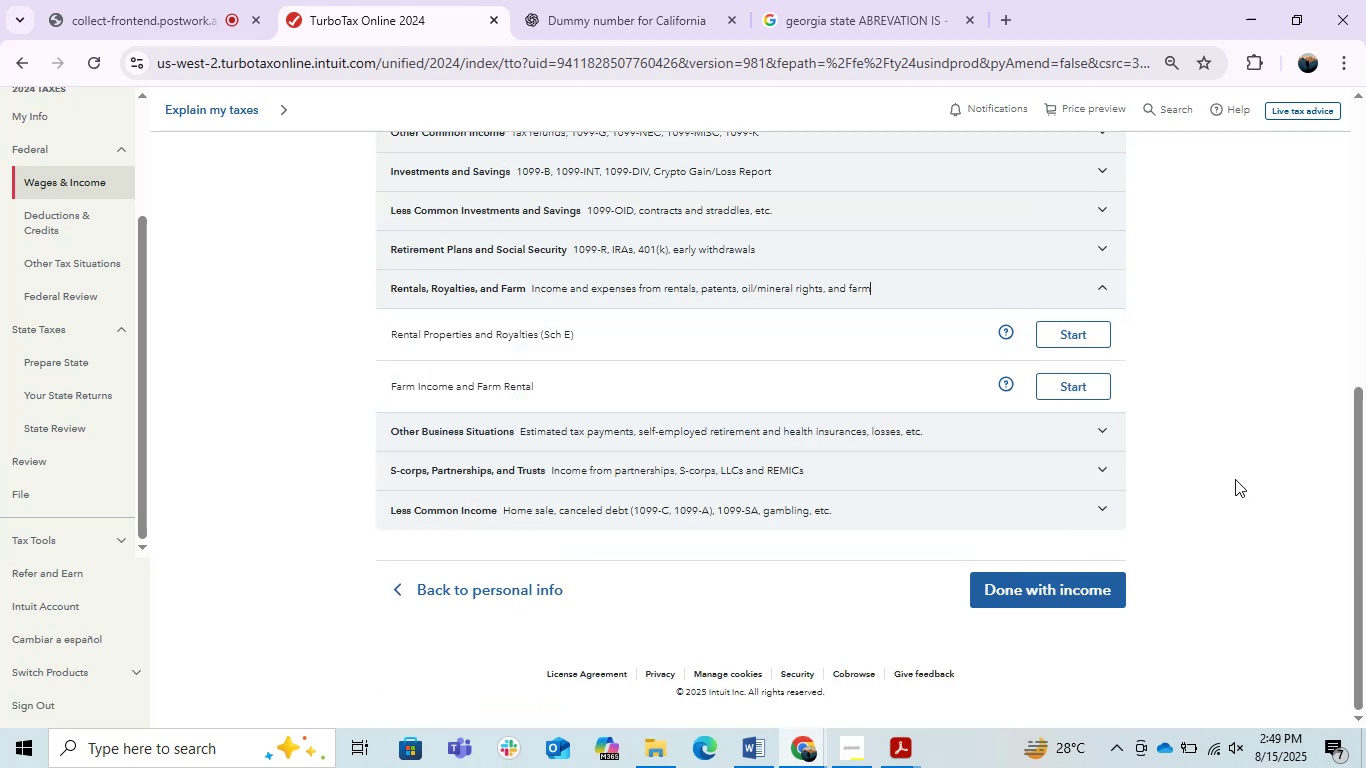 
left_click([743, 389])
 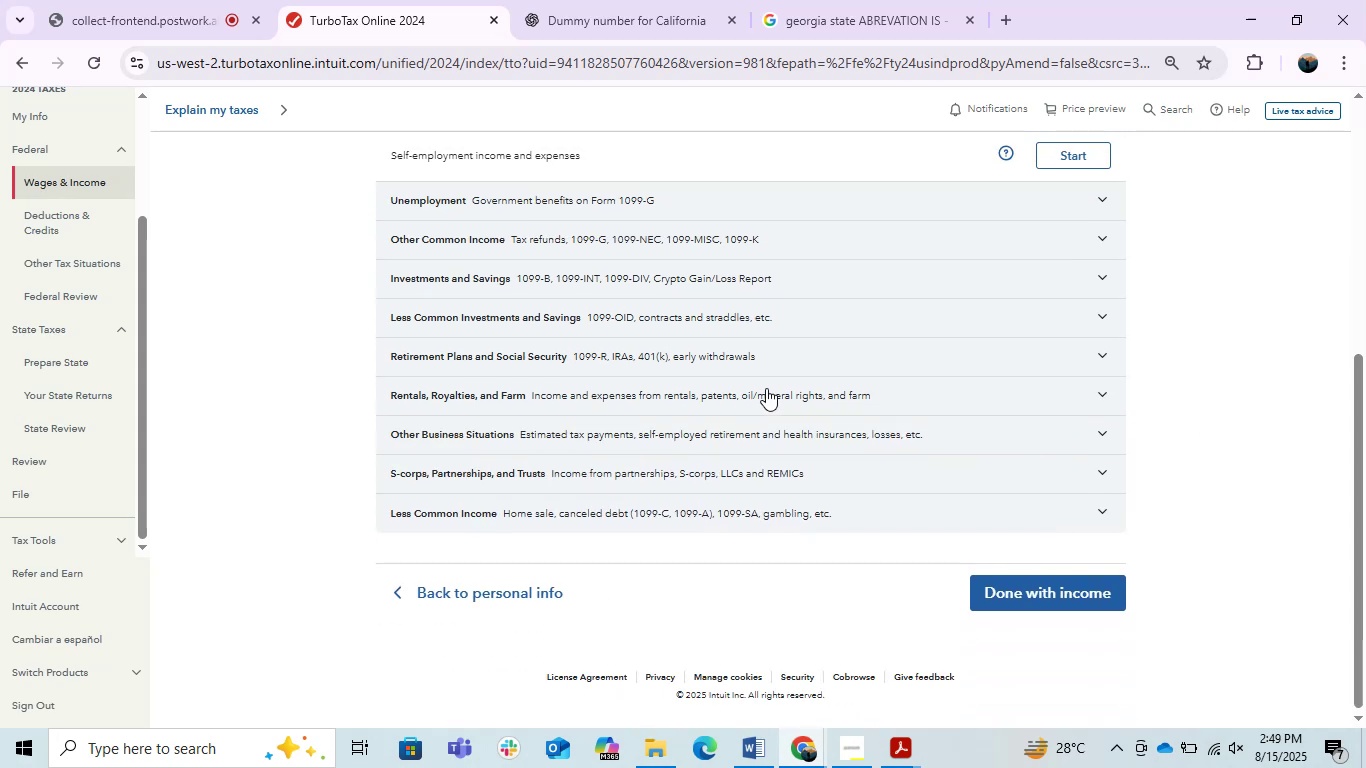 
left_click([766, 388])
 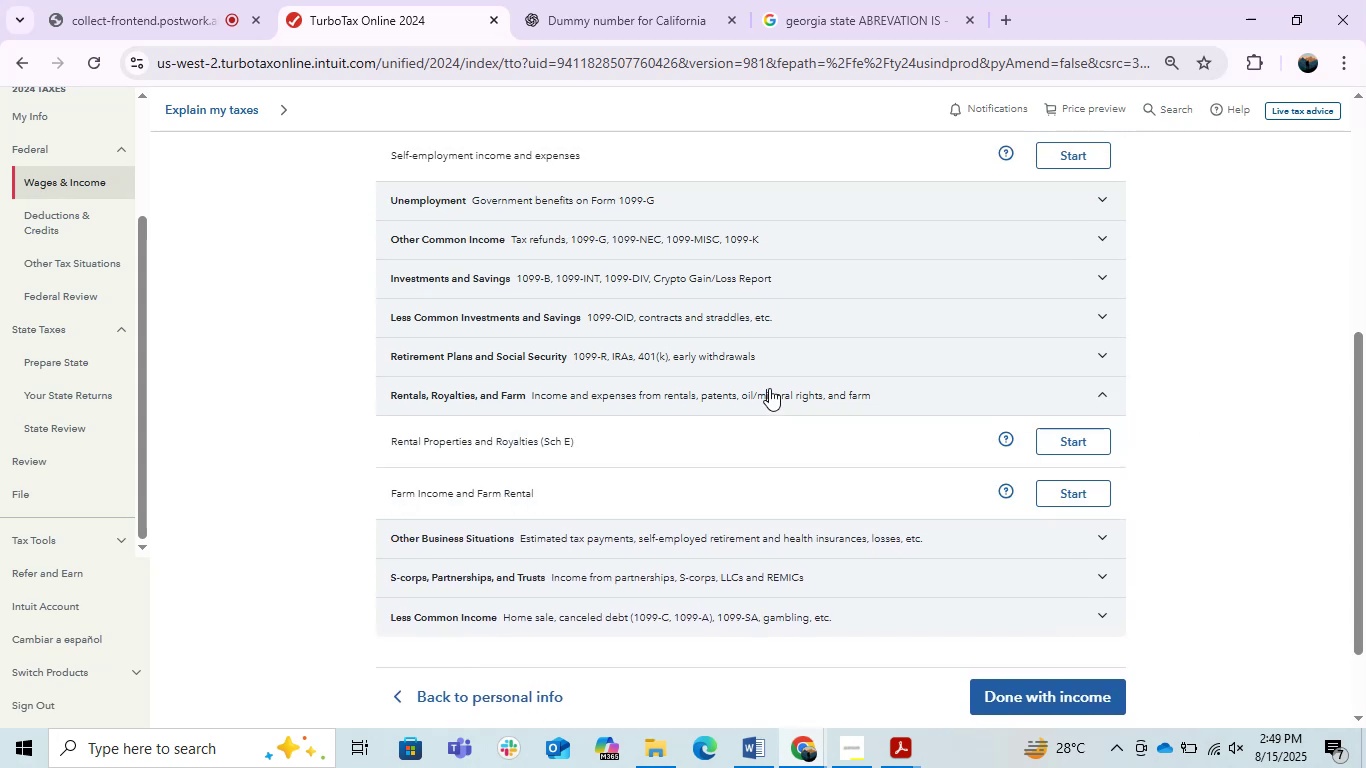 
left_click([740, 358])
 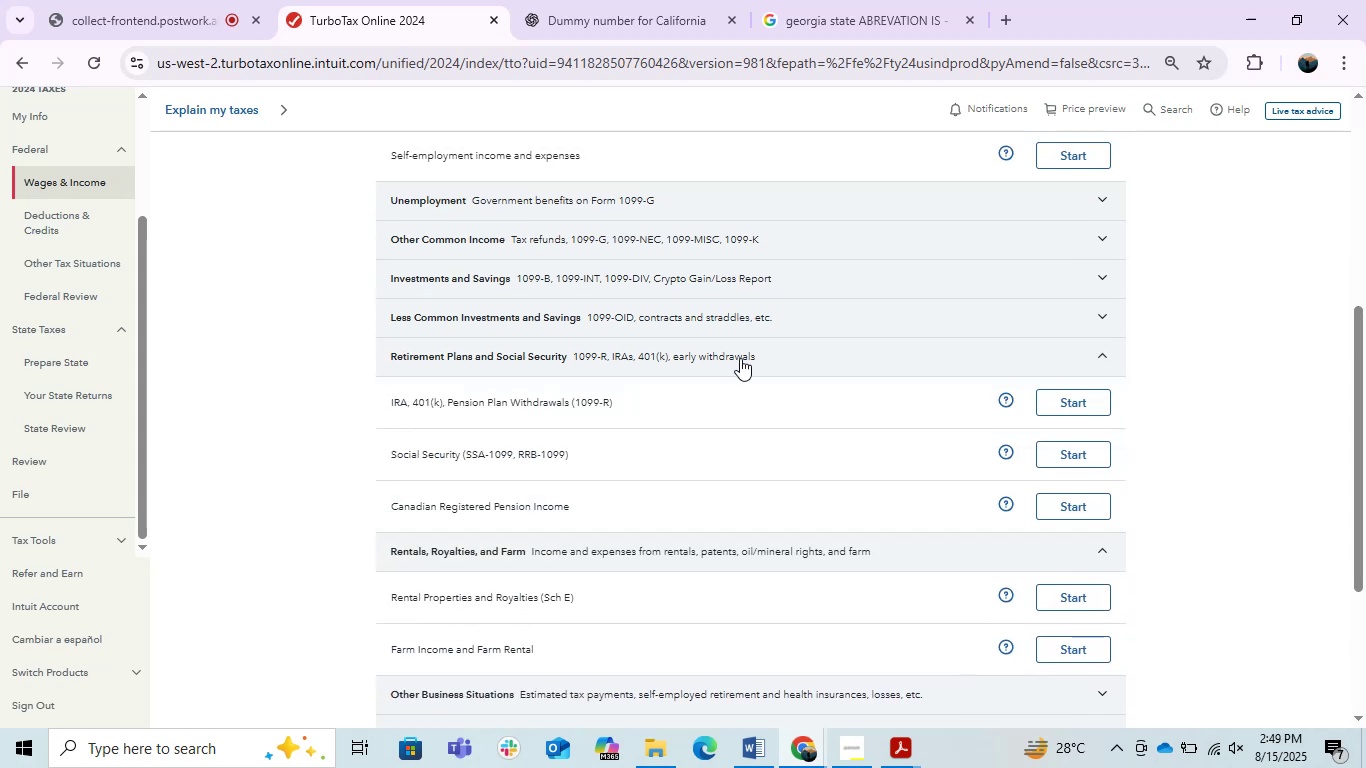 
left_click([713, 324])
 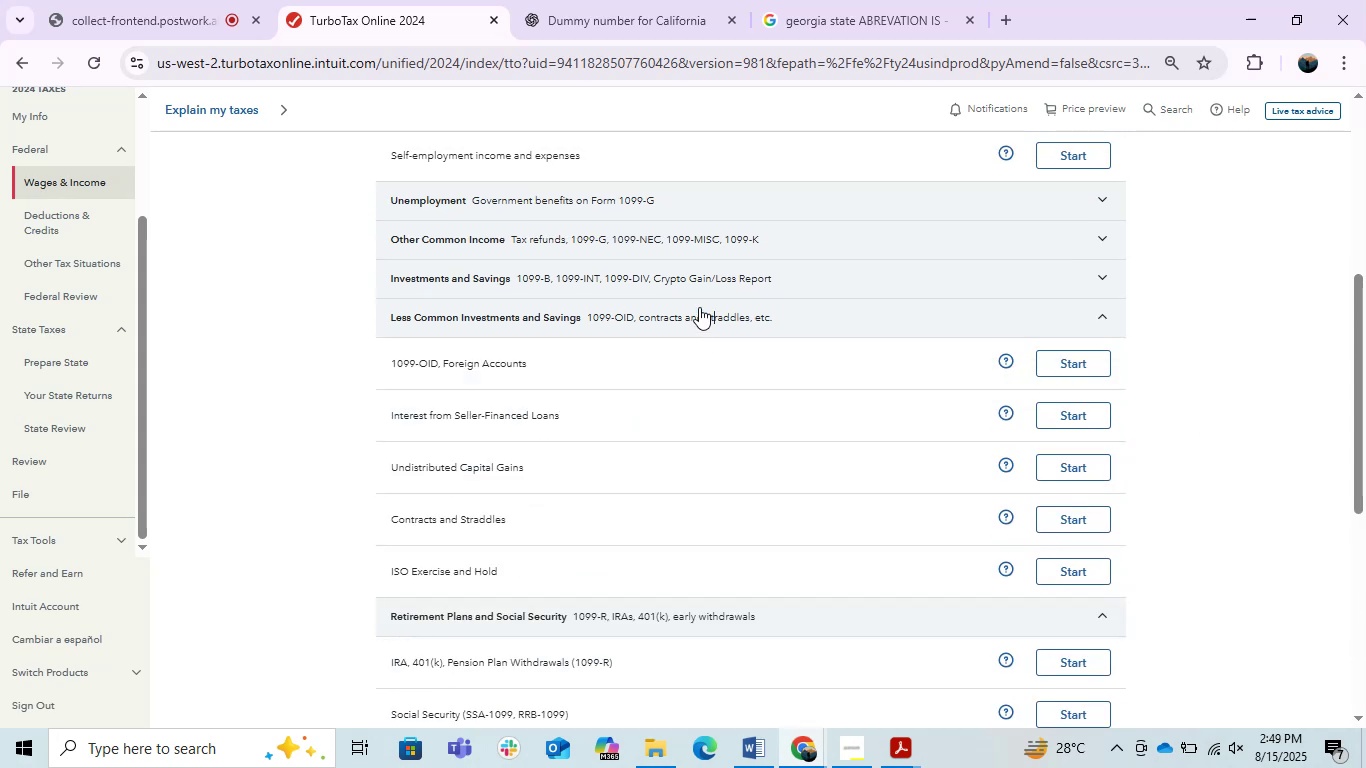 
left_click([678, 289])
 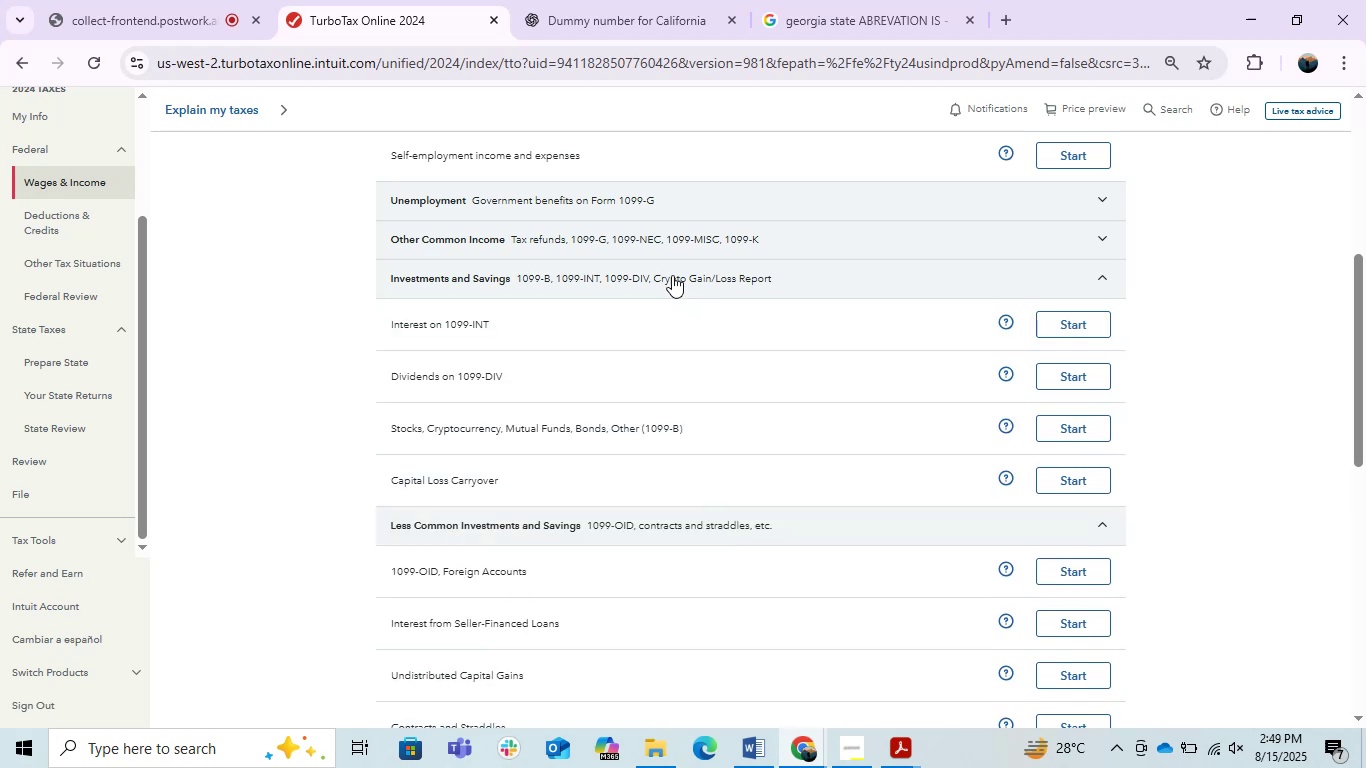 
left_click([669, 233])
 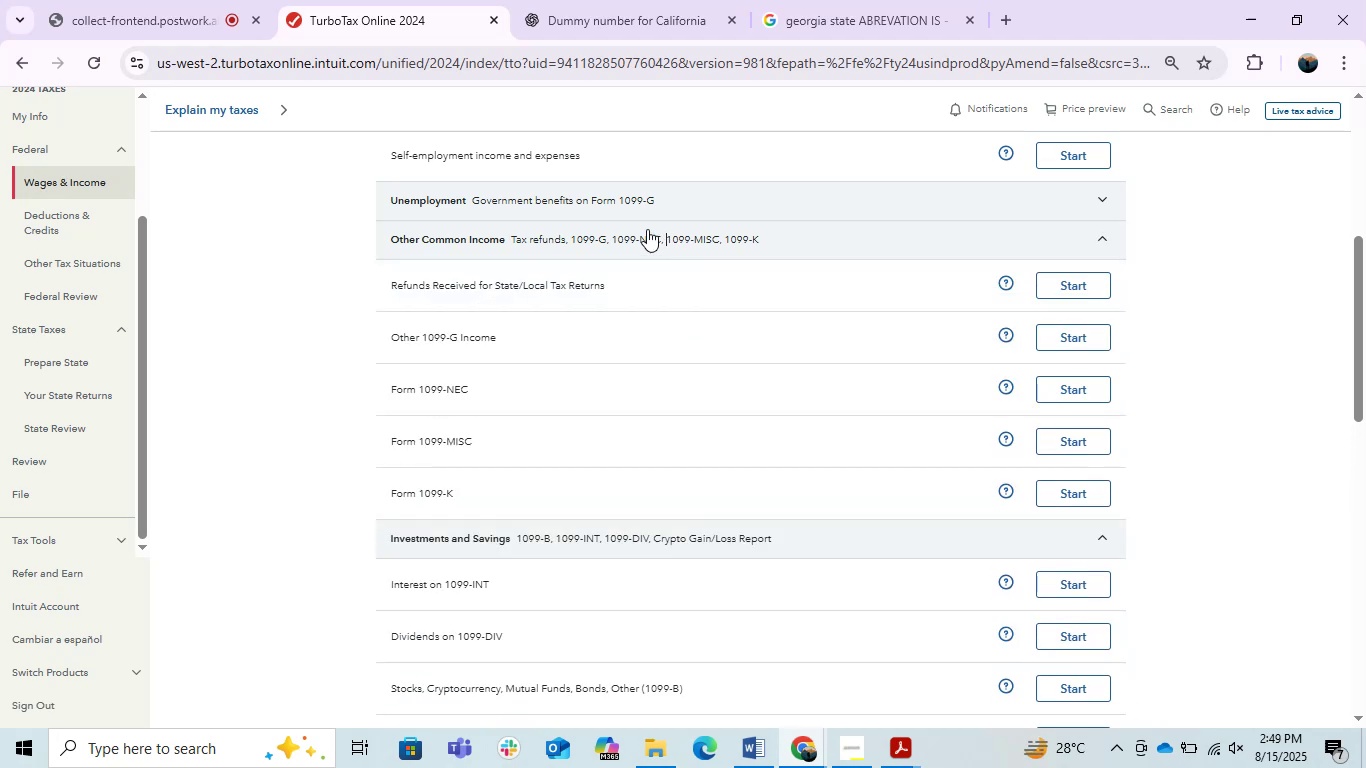 
left_click([625, 208])
 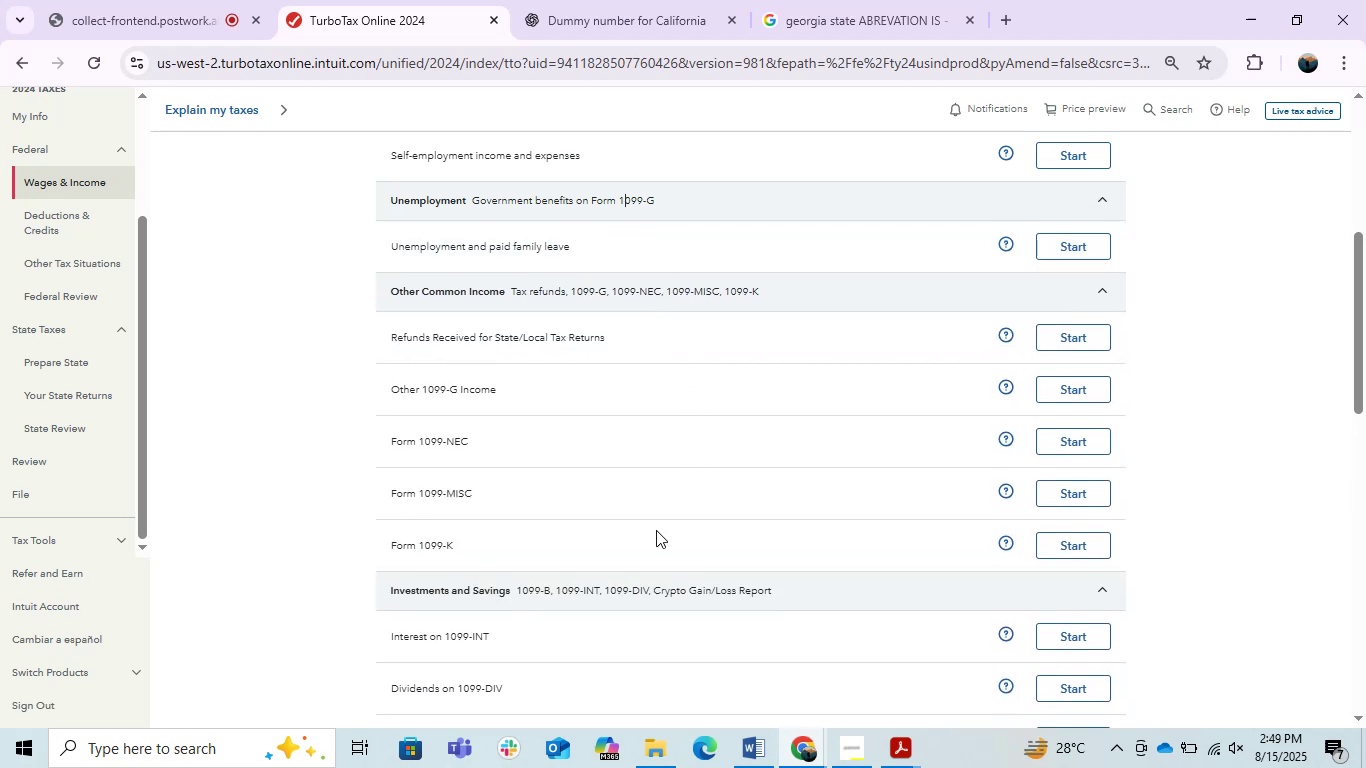 
scroll: coordinate [635, 558], scroll_direction: down, amount: 2.0
 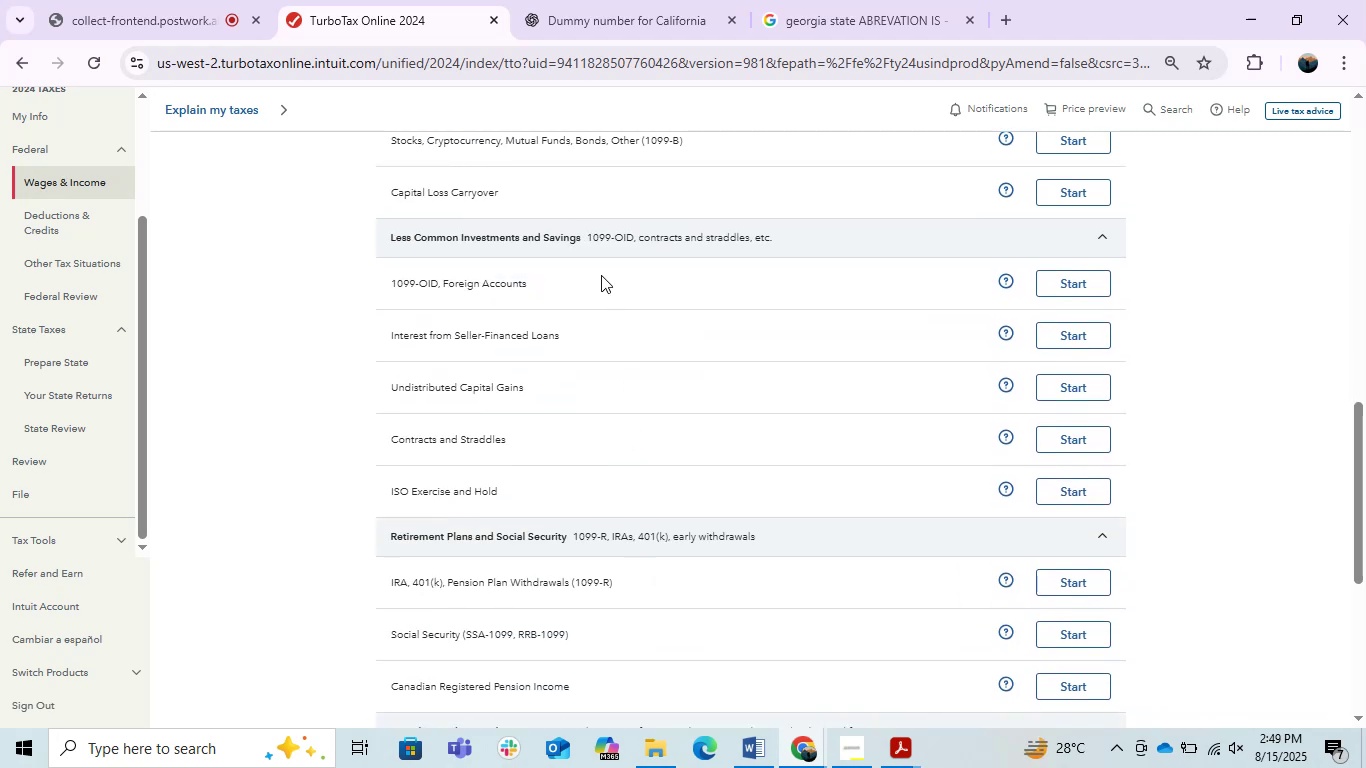 
left_click([573, 240])
 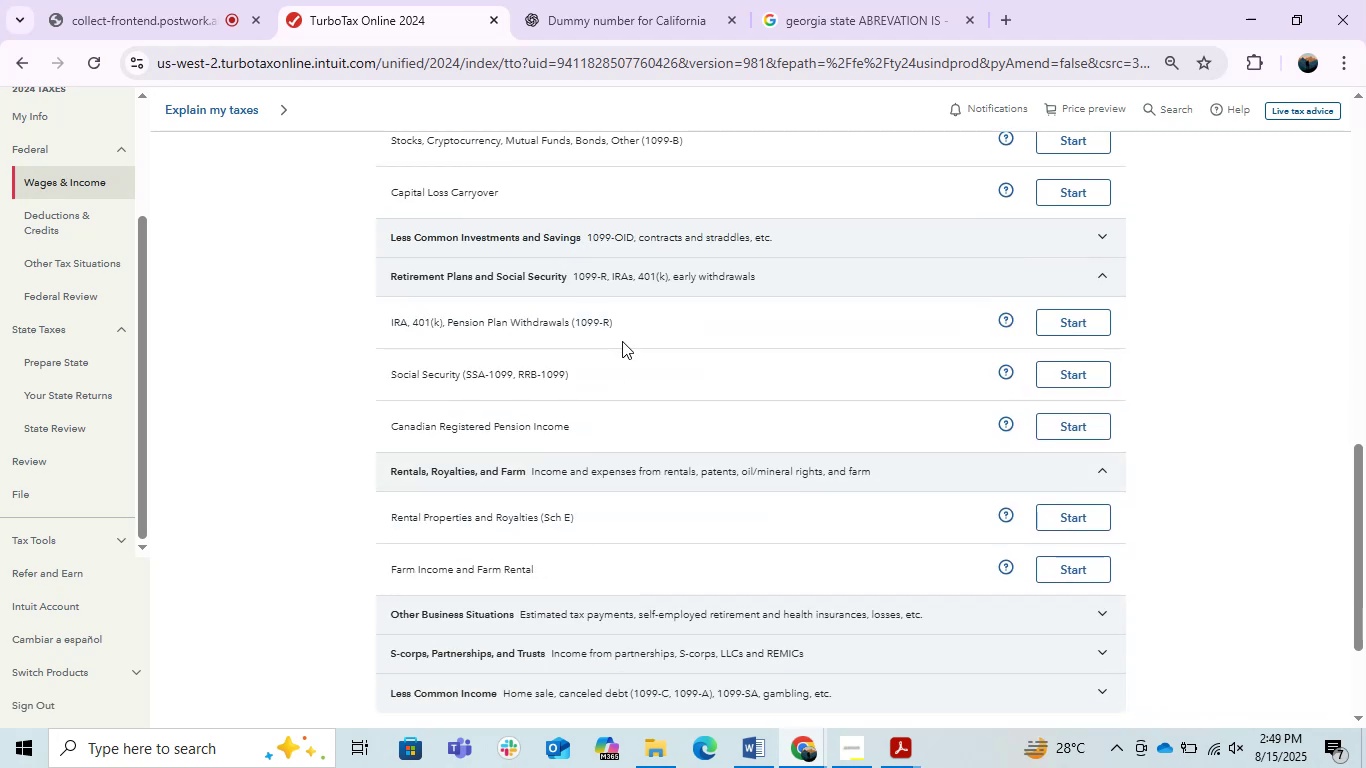 
scroll: coordinate [607, 329], scroll_direction: up, amount: 1.0
 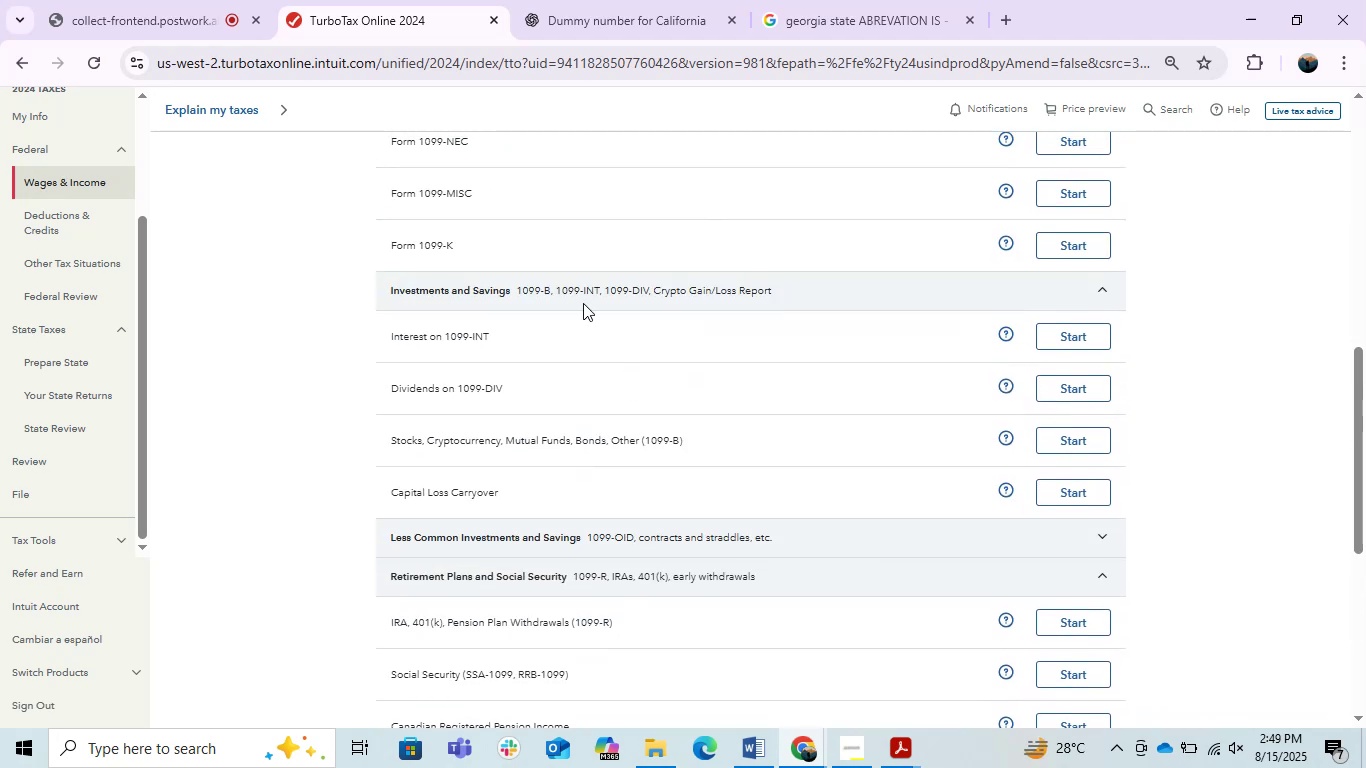 
left_click([580, 287])
 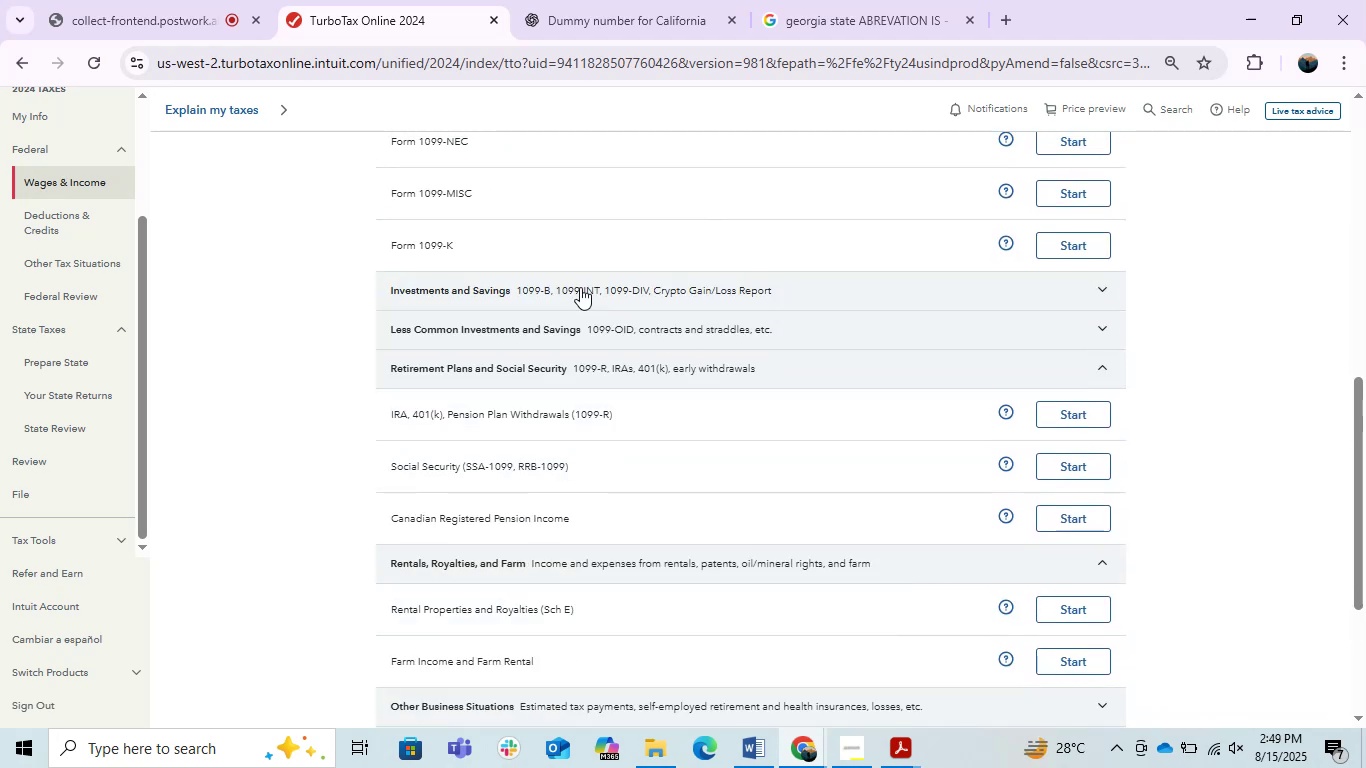 
scroll: coordinate [618, 336], scroll_direction: up, amount: 2.0
 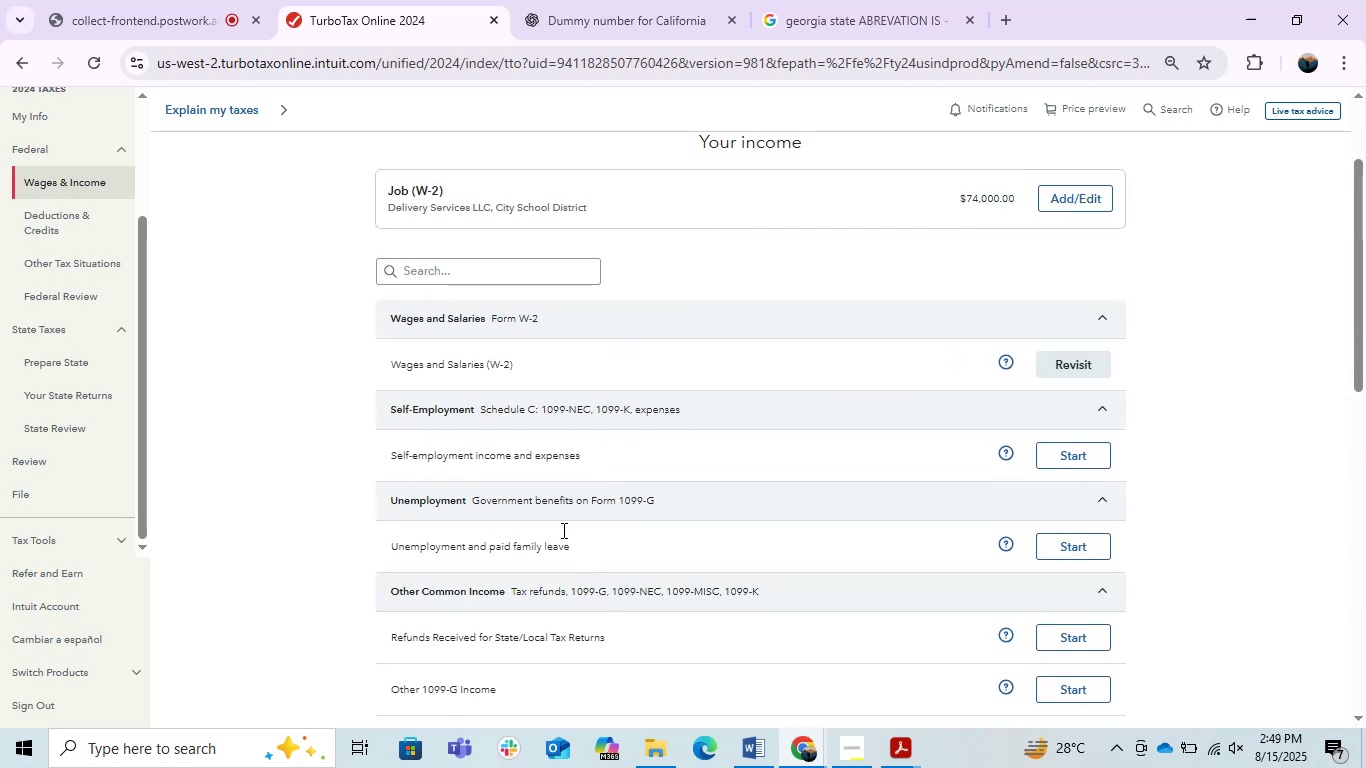 
left_click([558, 506])
 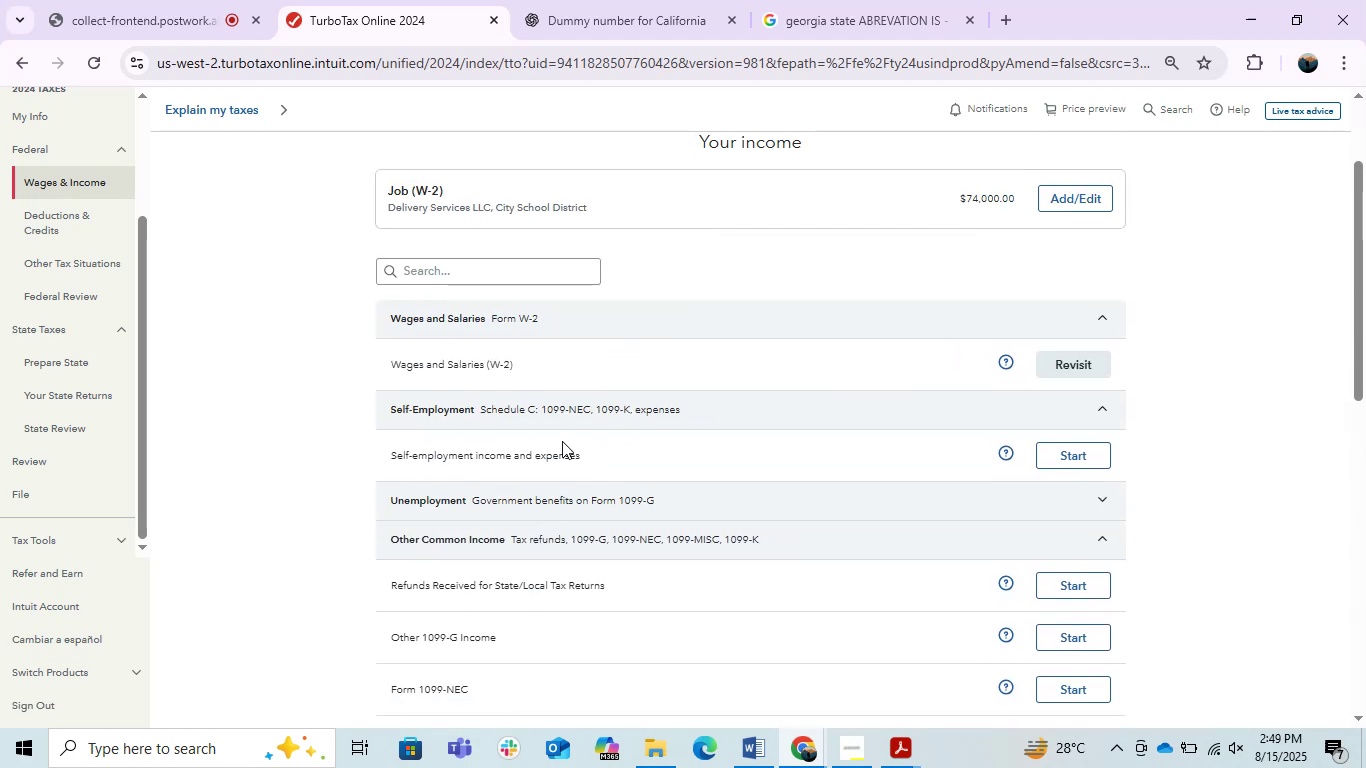 
left_click([557, 416])
 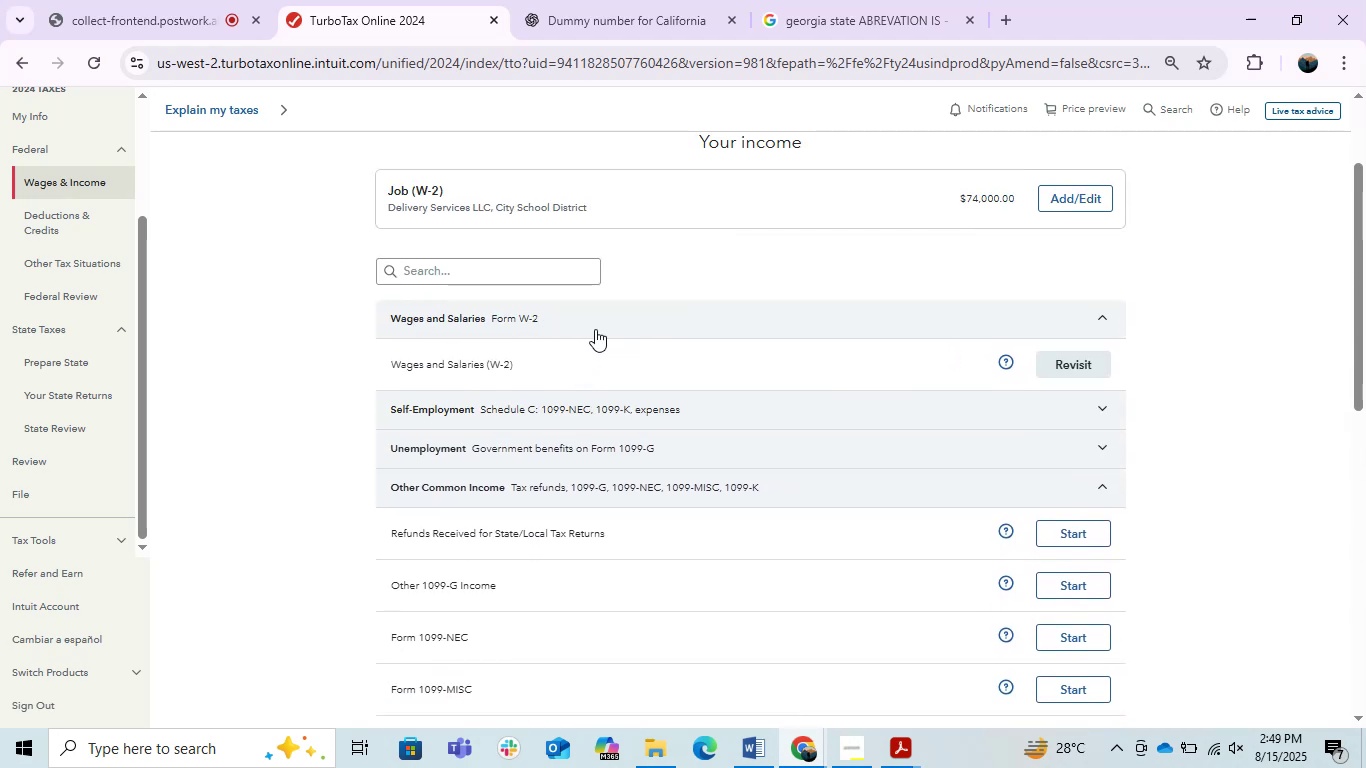 
left_click([604, 317])
 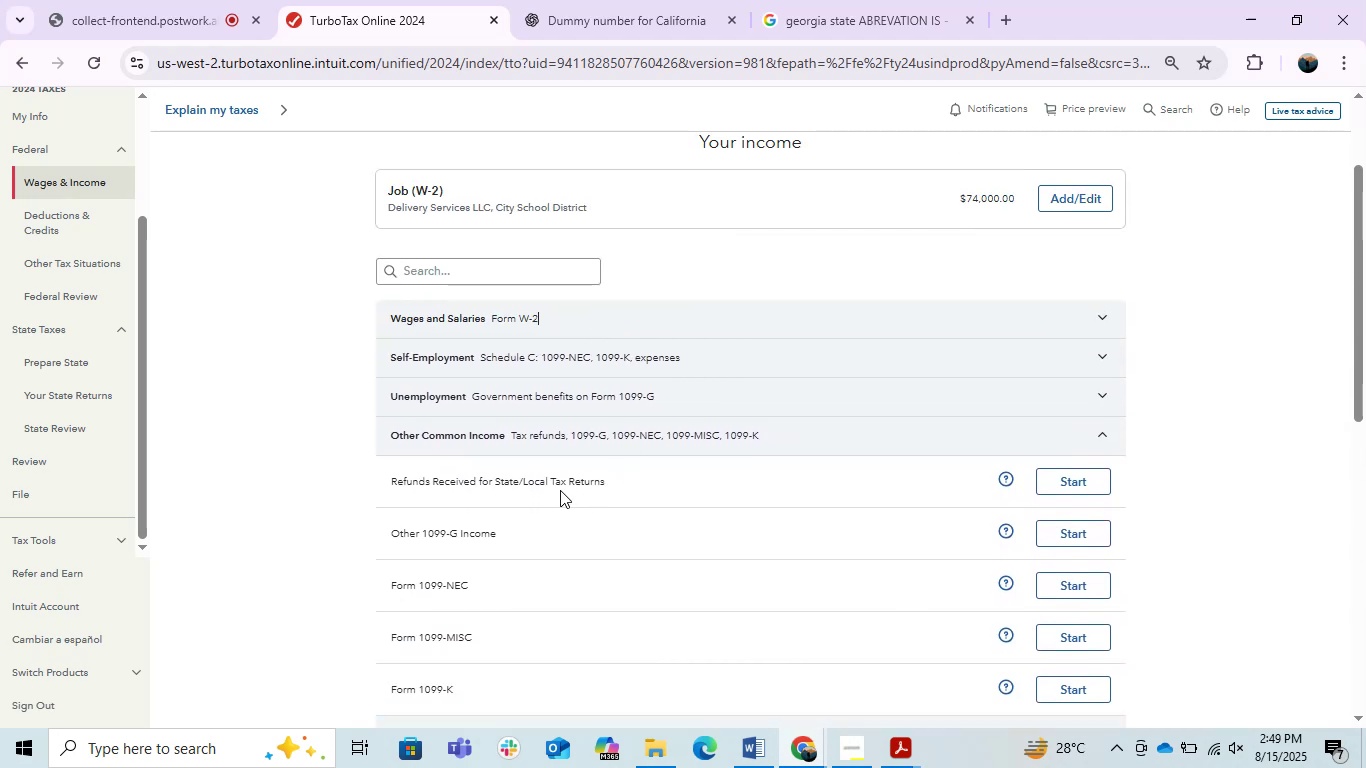 
left_click([551, 478])
 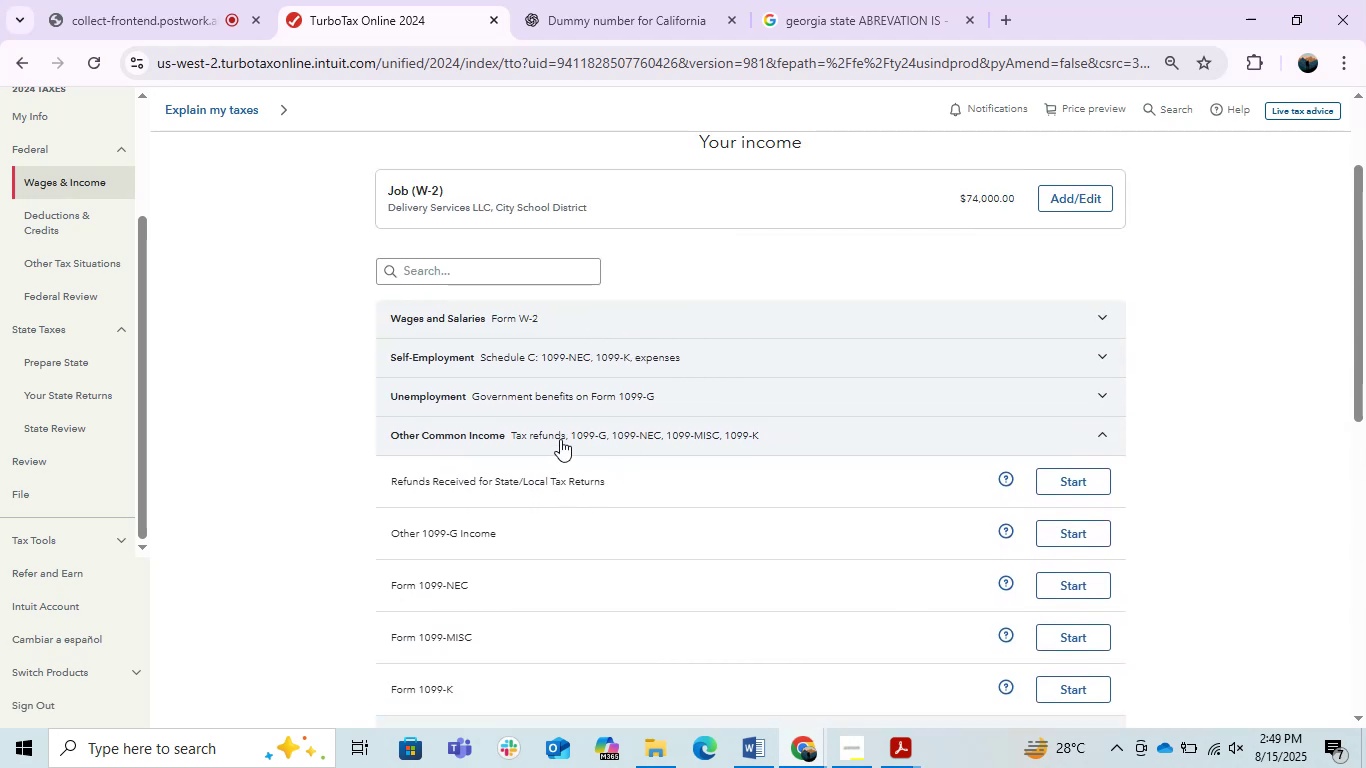 
left_click([566, 424])
 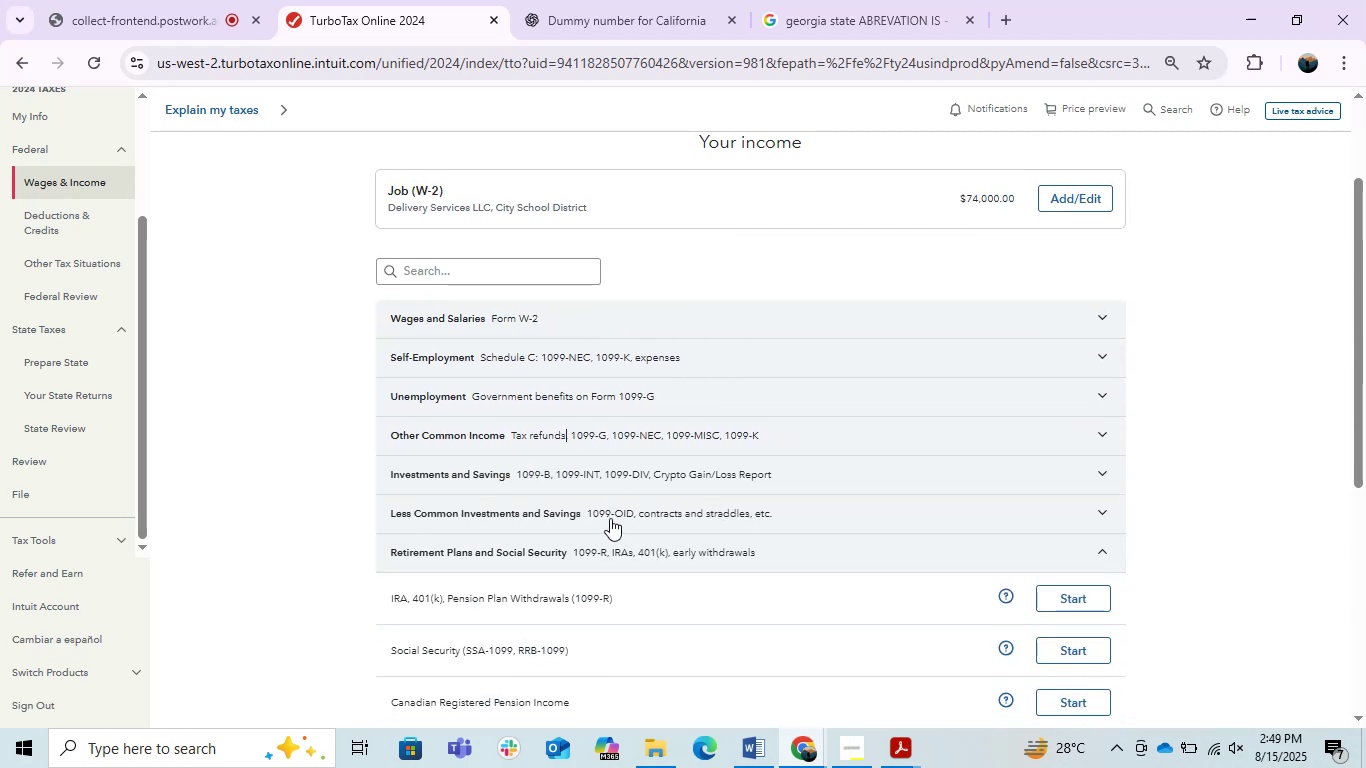 
left_click([607, 549])
 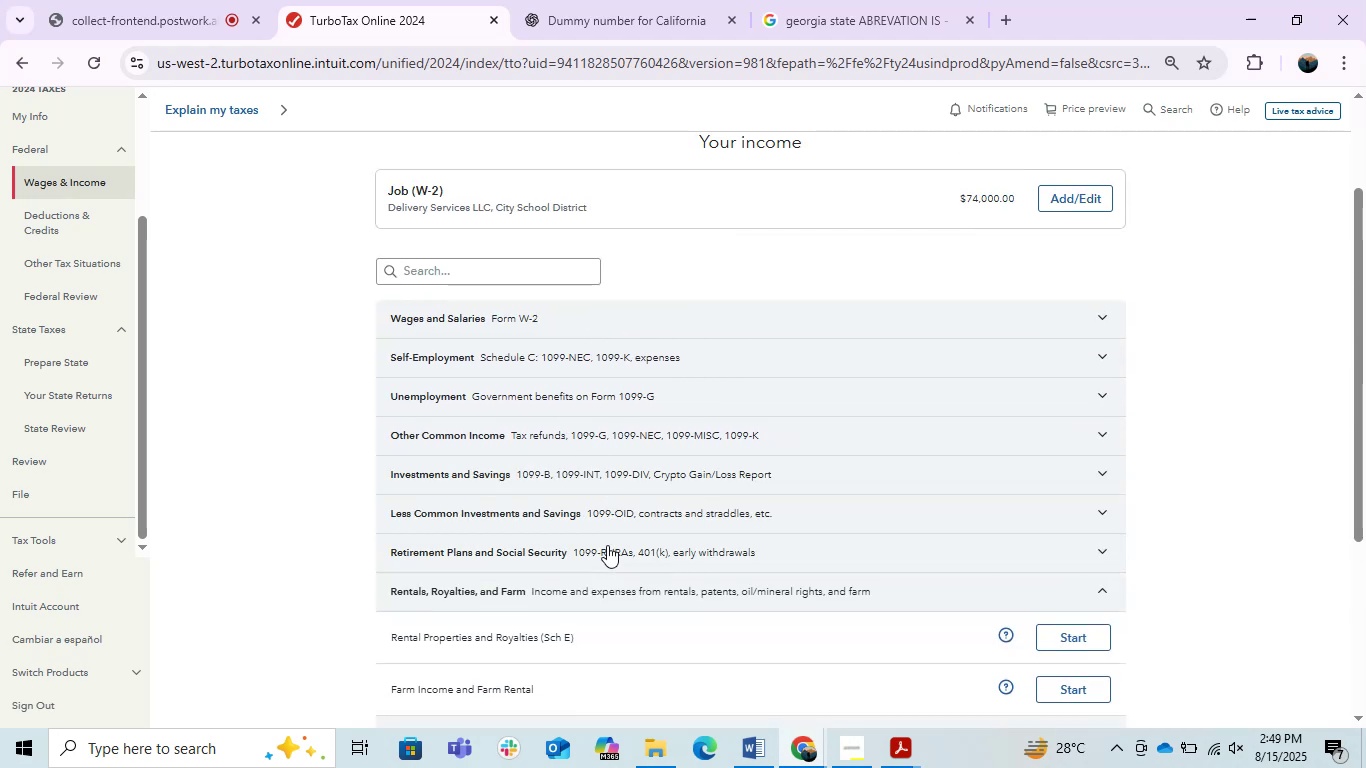 
scroll: coordinate [707, 476], scroll_direction: down, amount: 1.0
 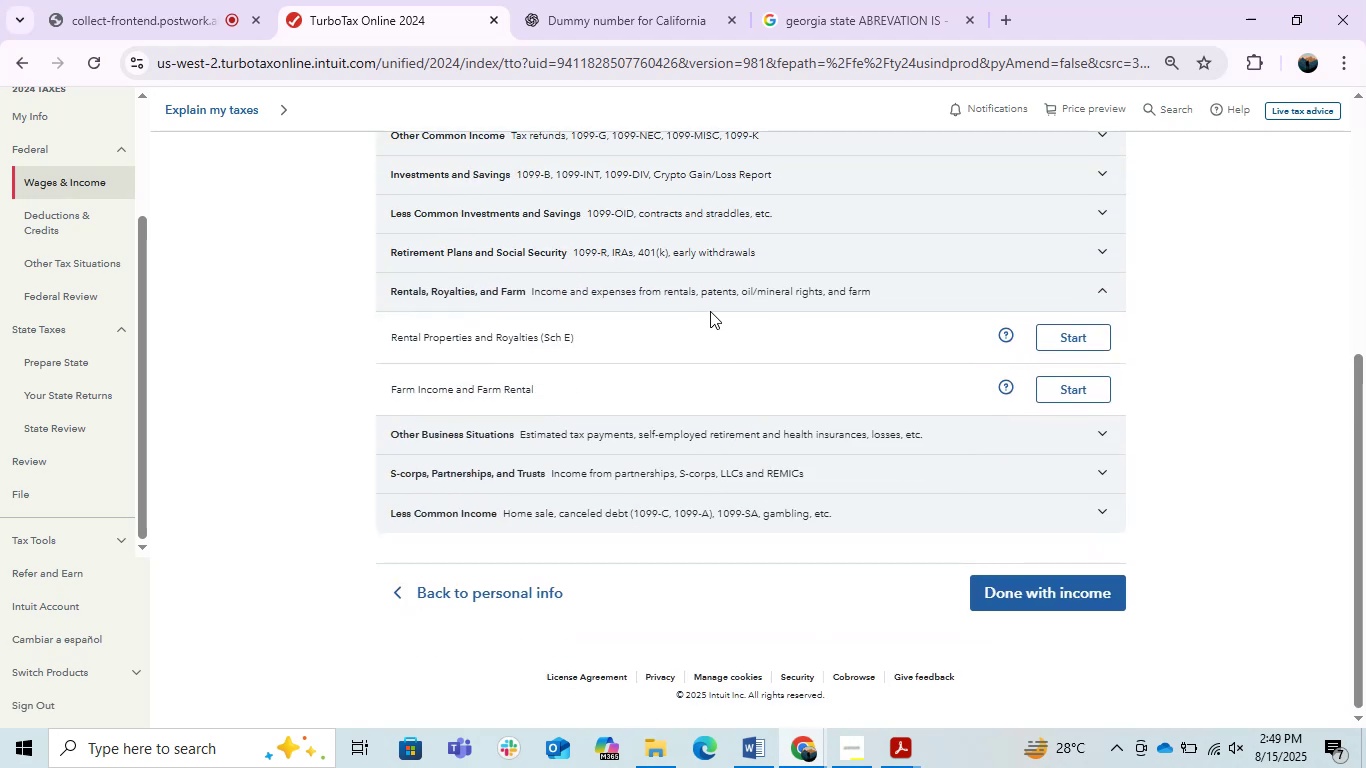 
left_click([701, 298])
 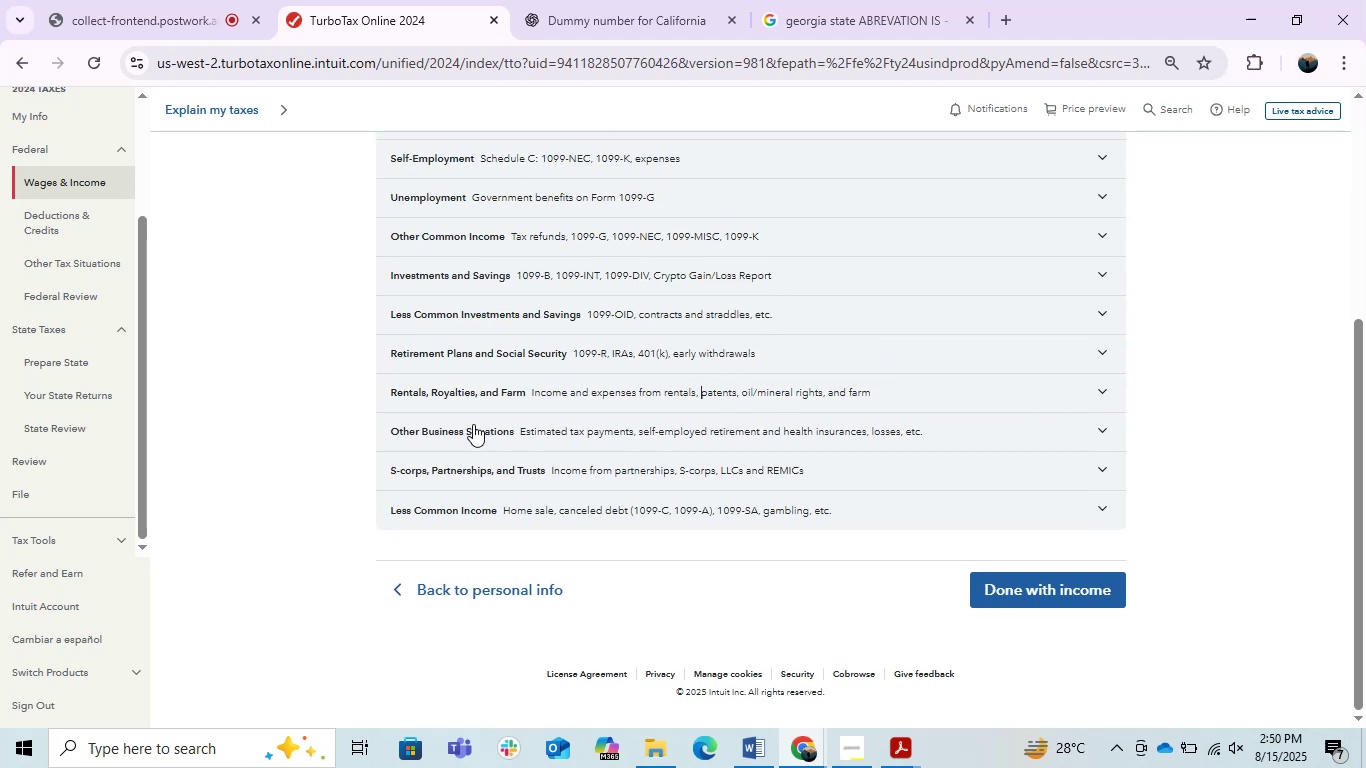 
left_click([534, 391])
 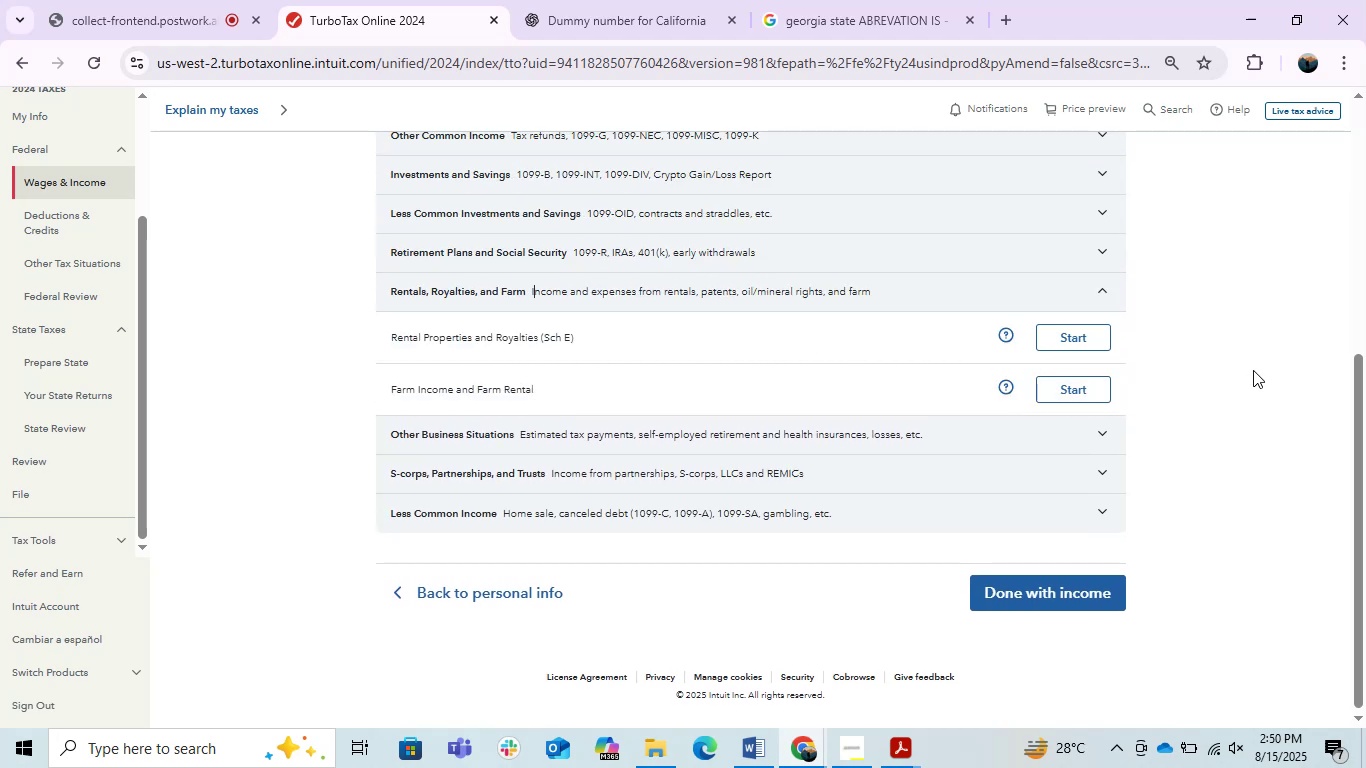 
key(PrintScreen)
 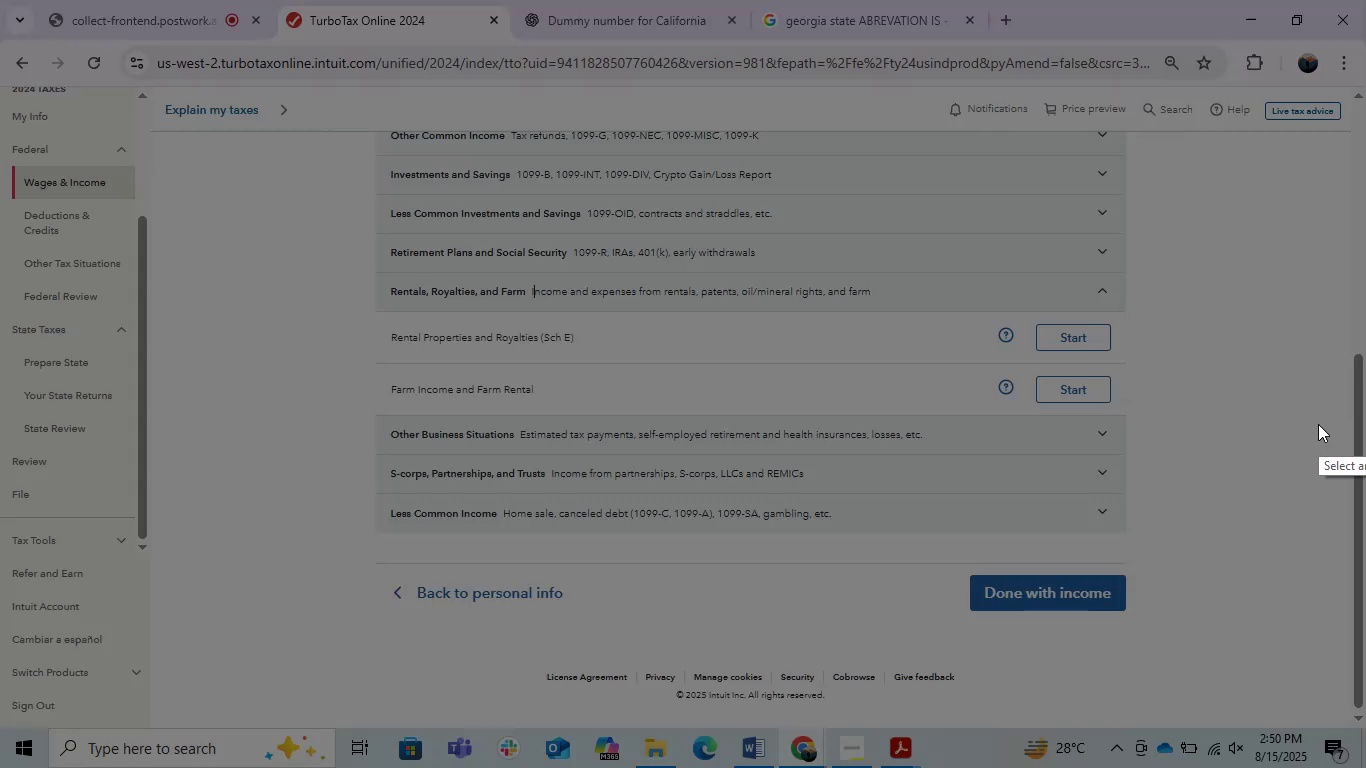 
key(Escape)
 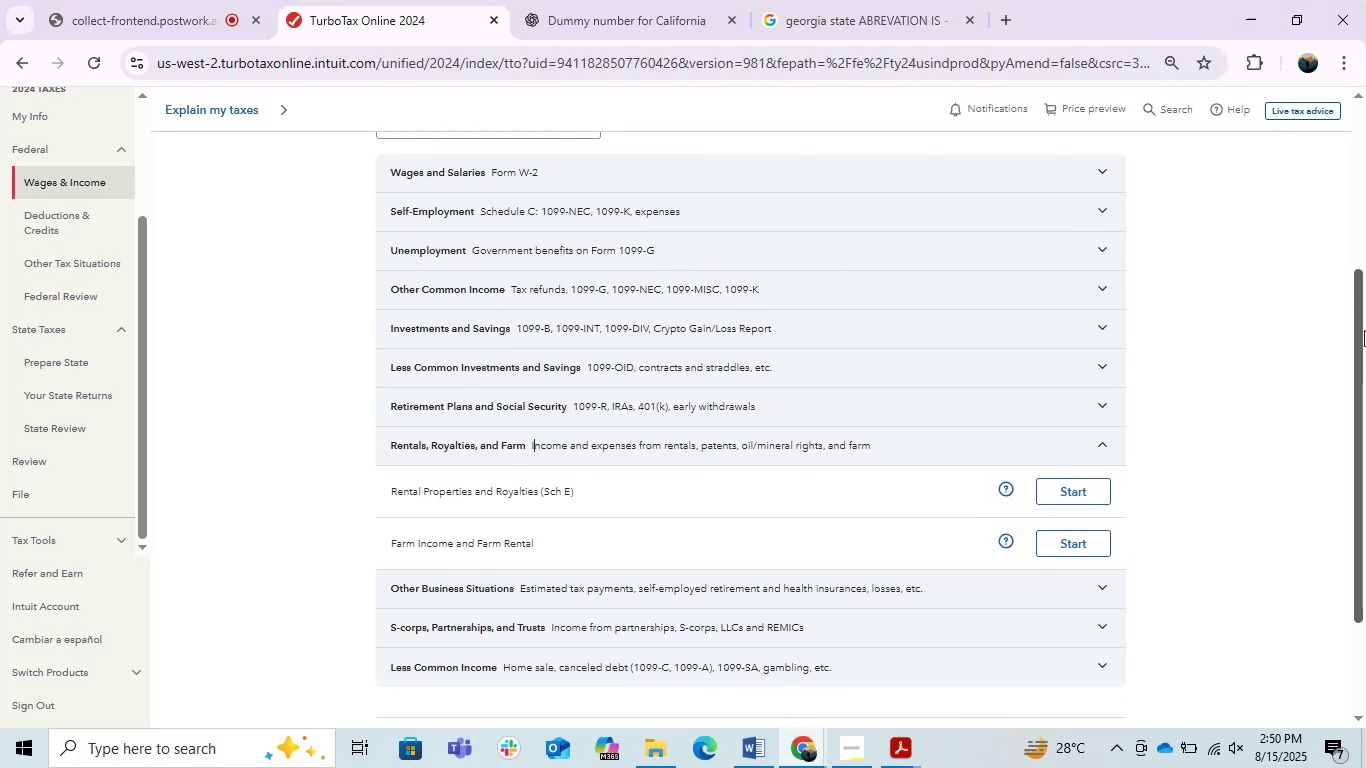 
key(PrintScreen)
 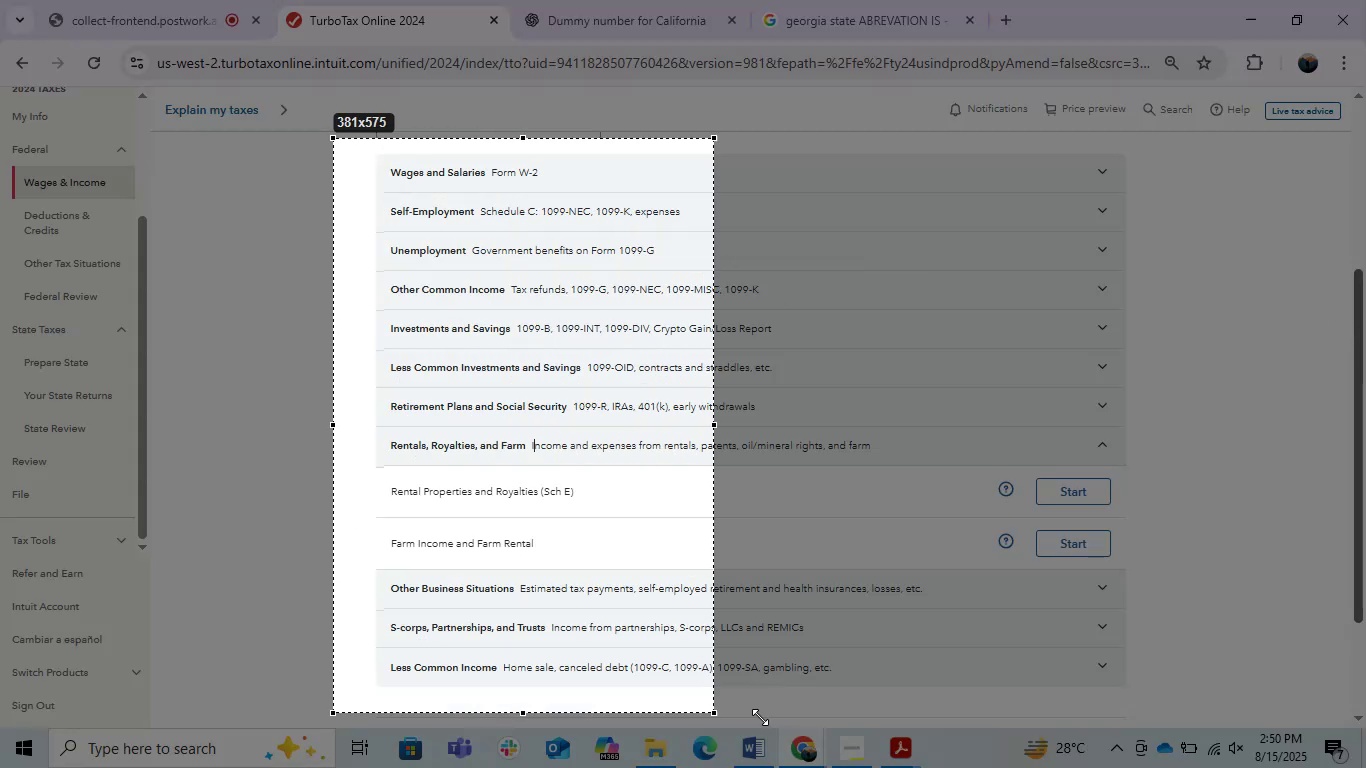 
key(Control+C)
 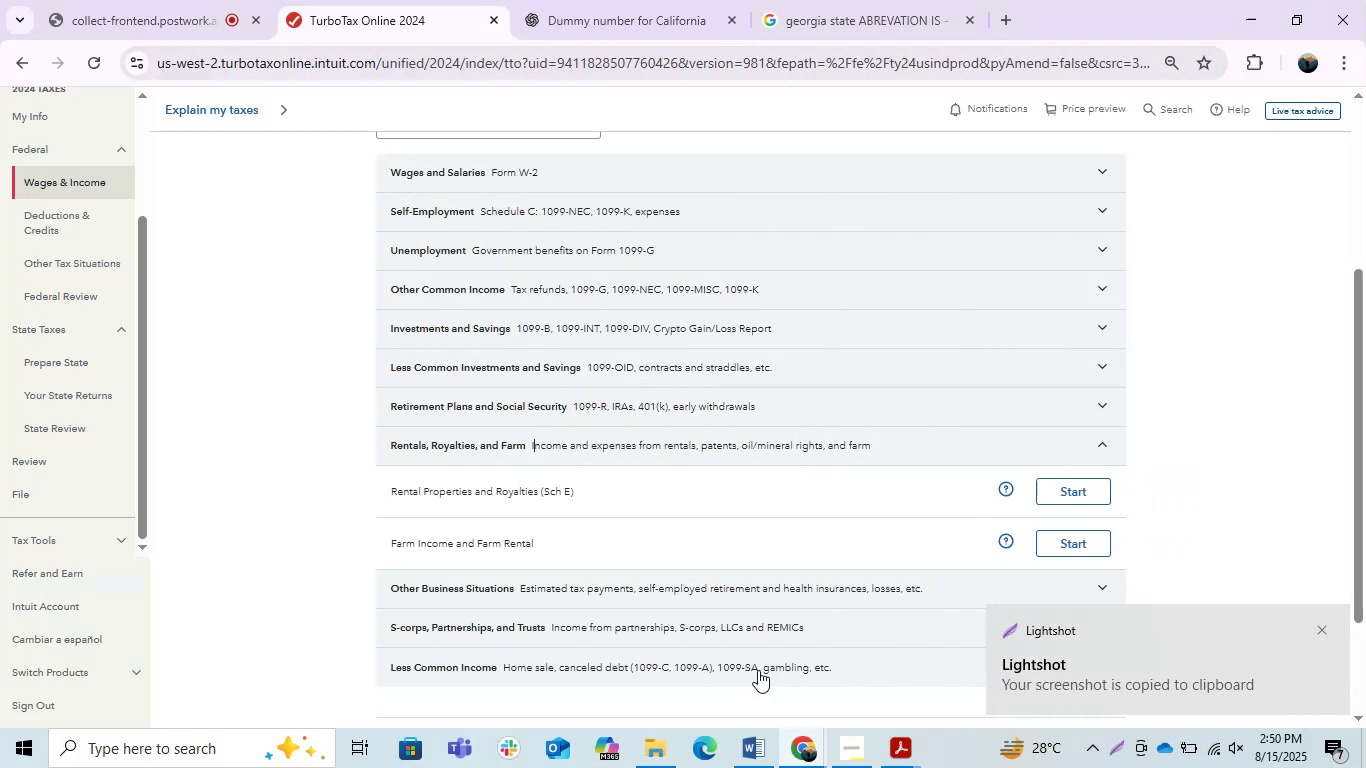 
left_click([820, 760])
 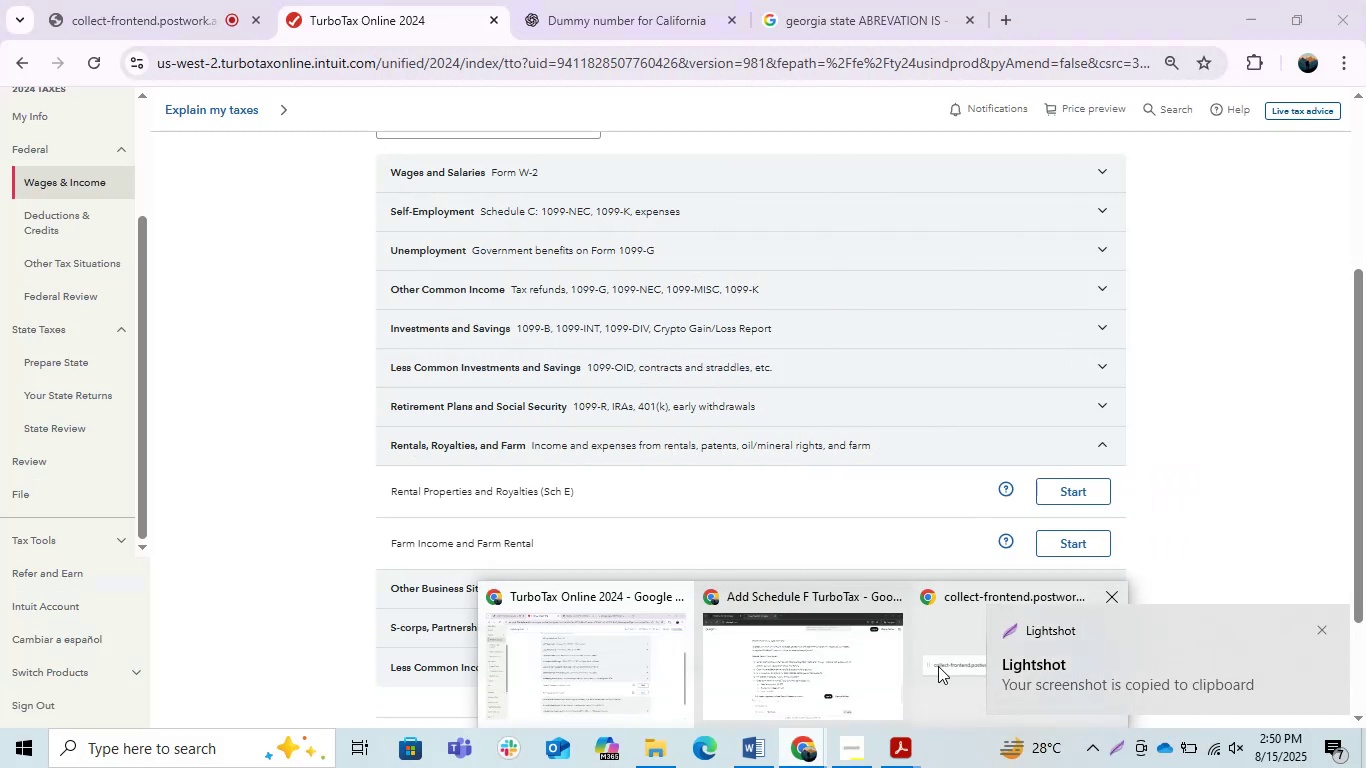 
left_click([848, 654])
 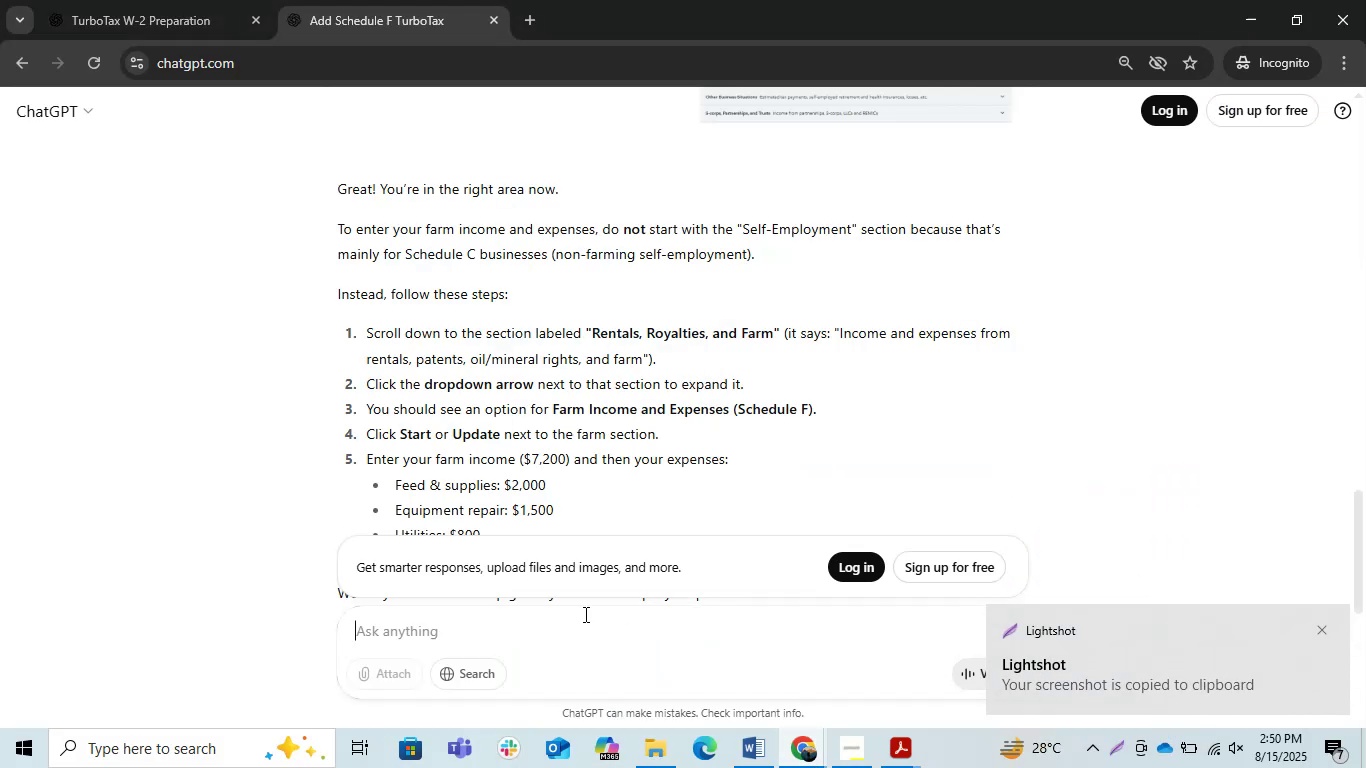 
key(Control+V)
 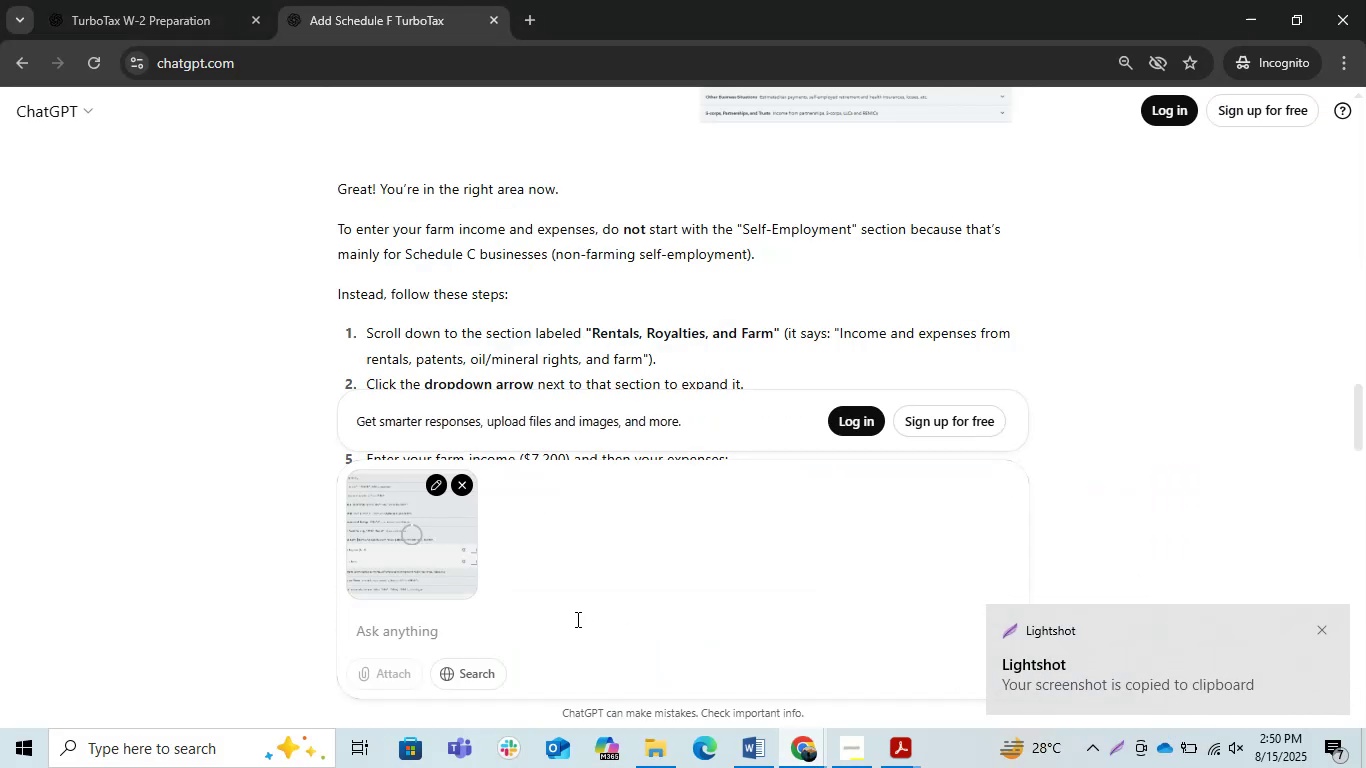 
type( whjich )
key(Backspace)
key(Backspace)
key(Backspace)
key(Backspace)
key(Backspace)
type(ich option i need y)
key(Backspace)
type(to select)
 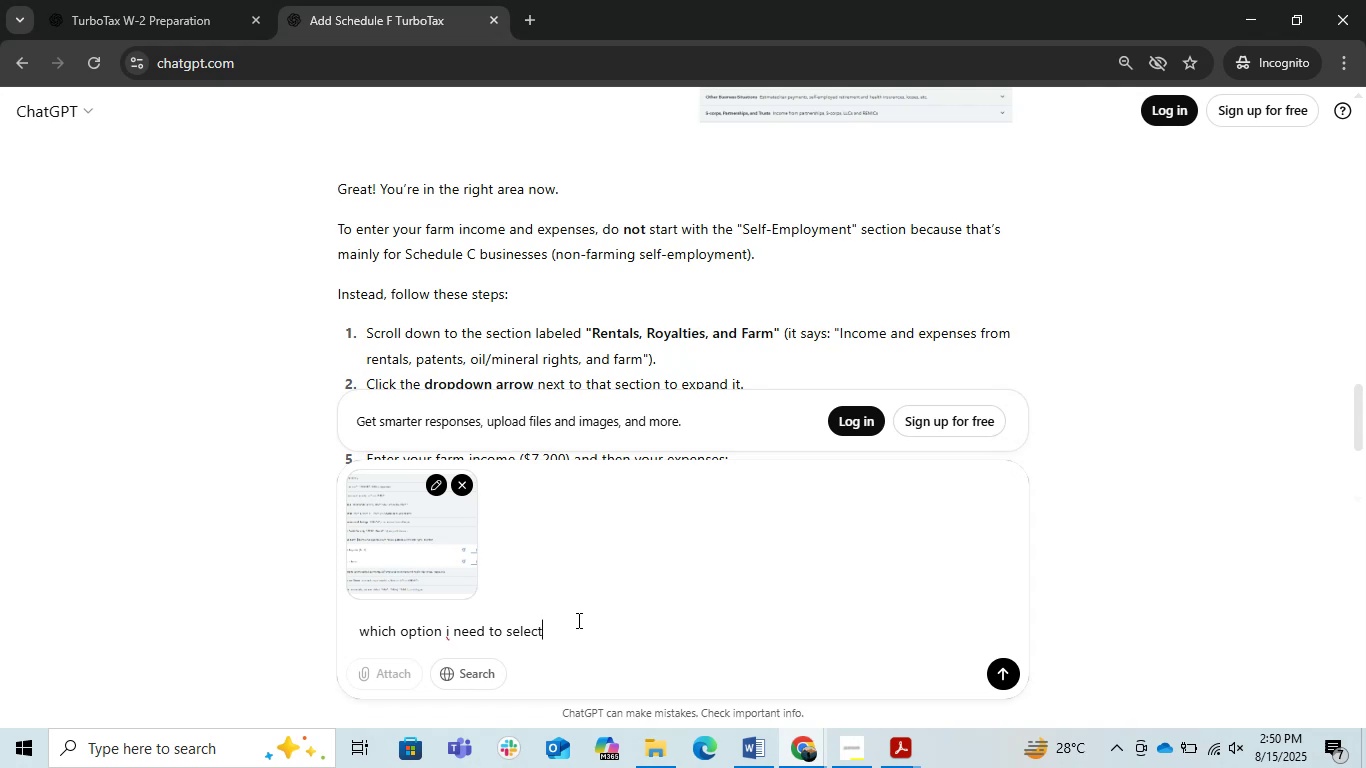 
key(Enter)
 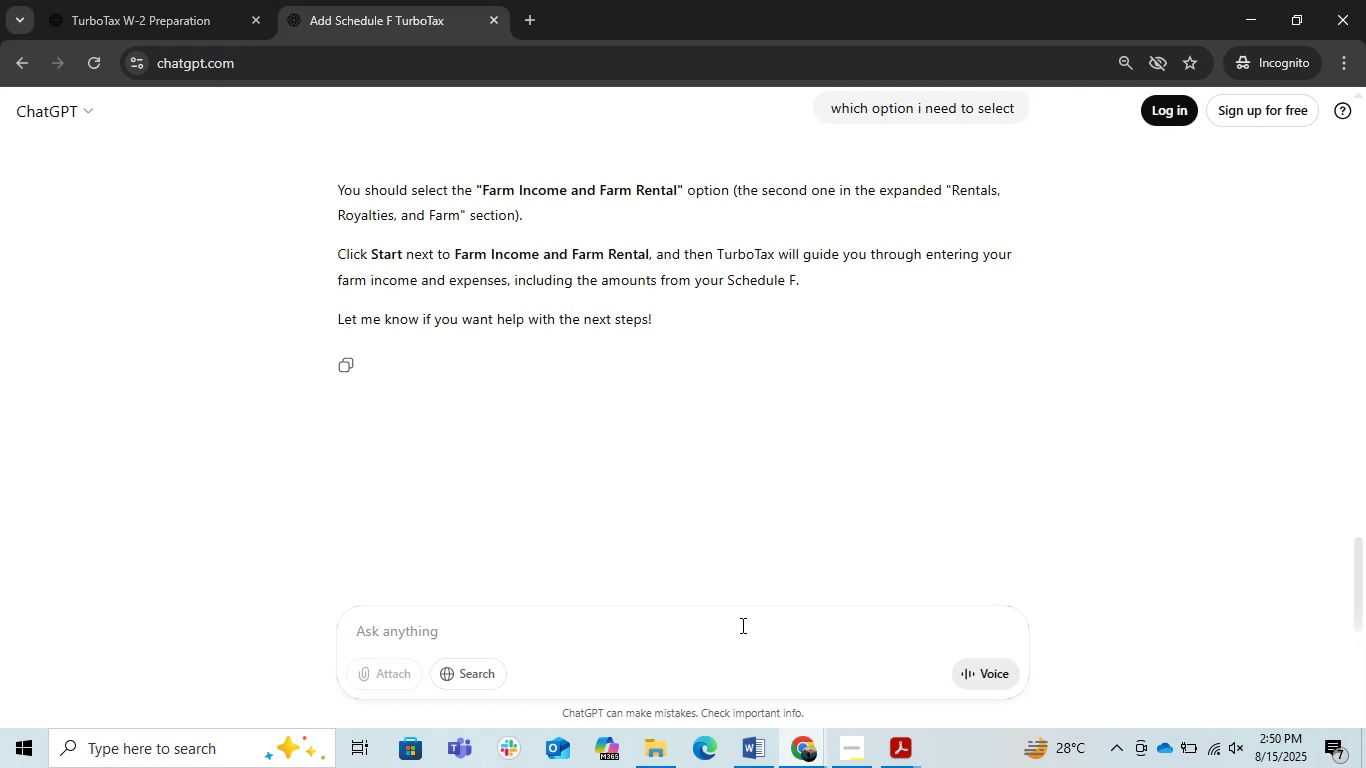 
wait(20.69)
 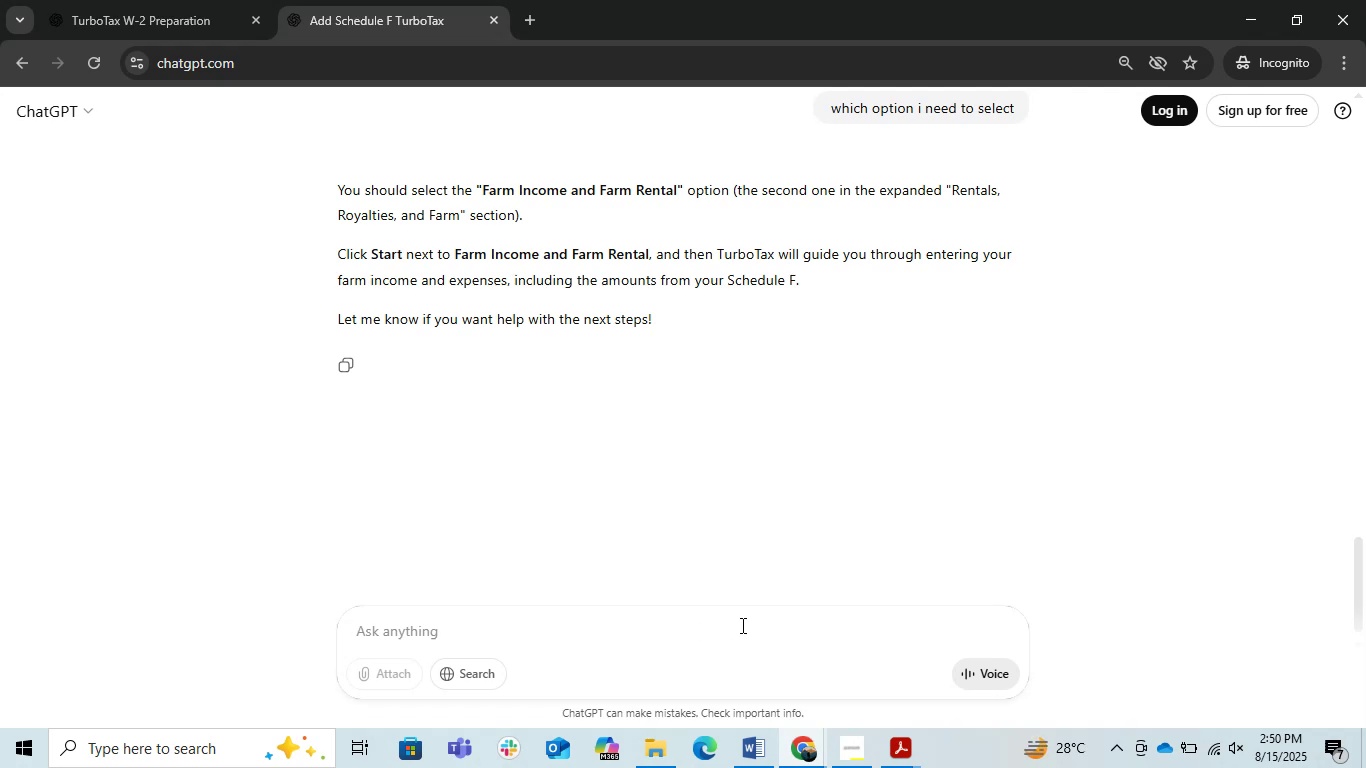 
scroll: coordinate [759, 453], scroll_direction: none, amount: 0.0
 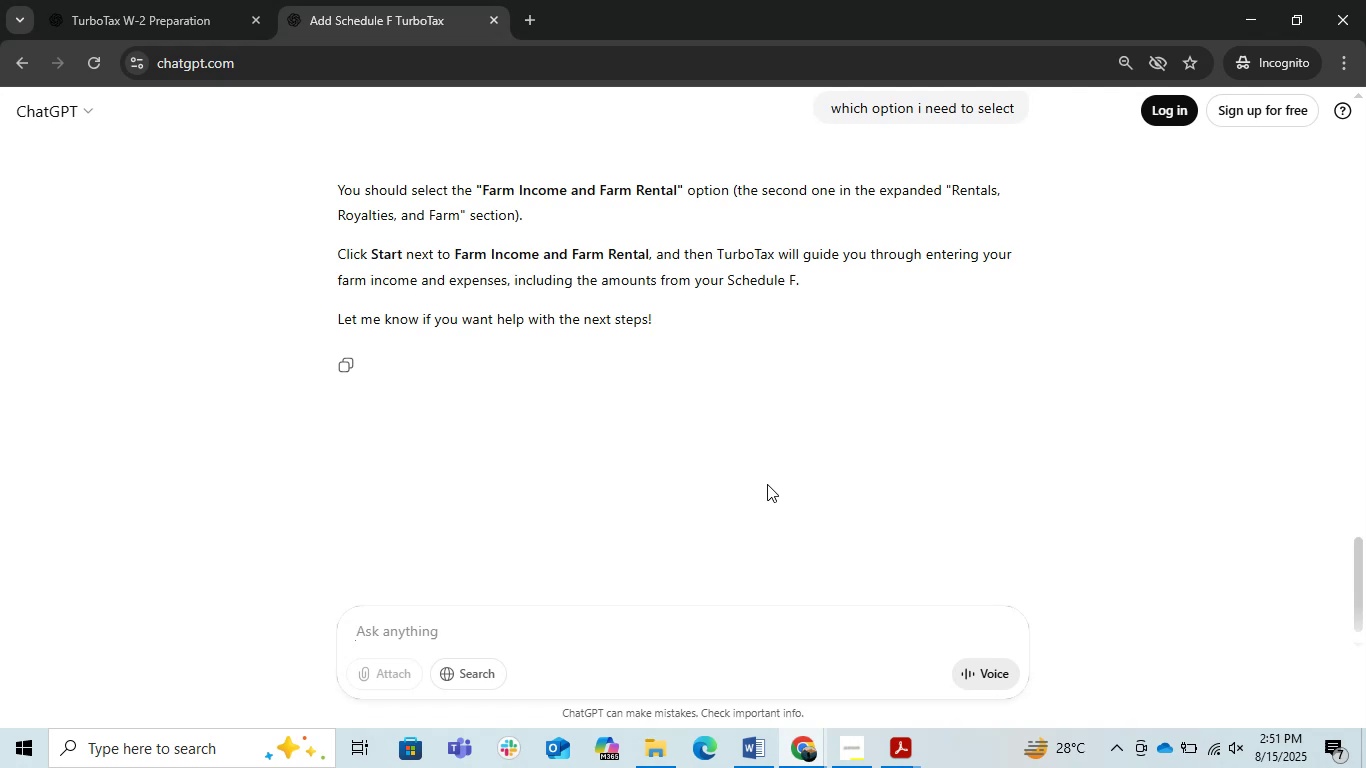 
wait(32.52)
 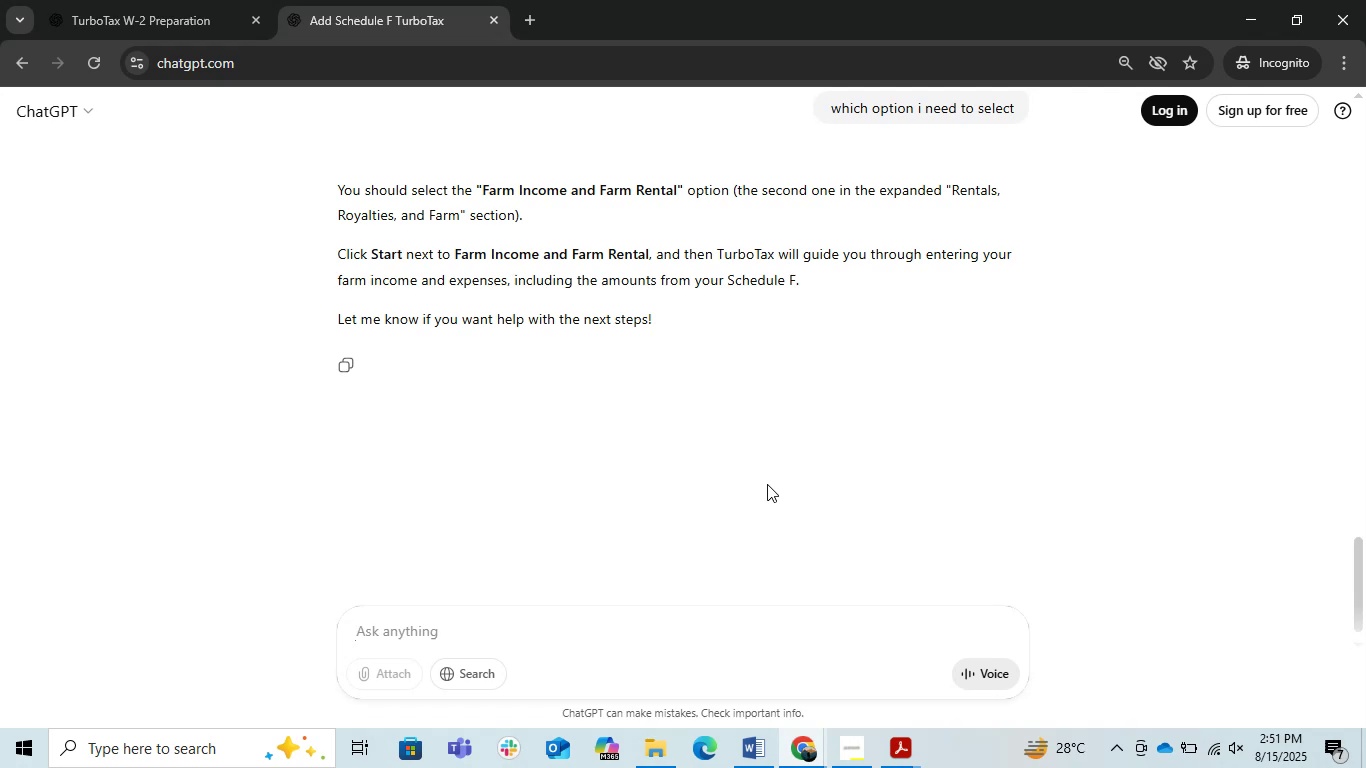 
left_click([170, 0])
 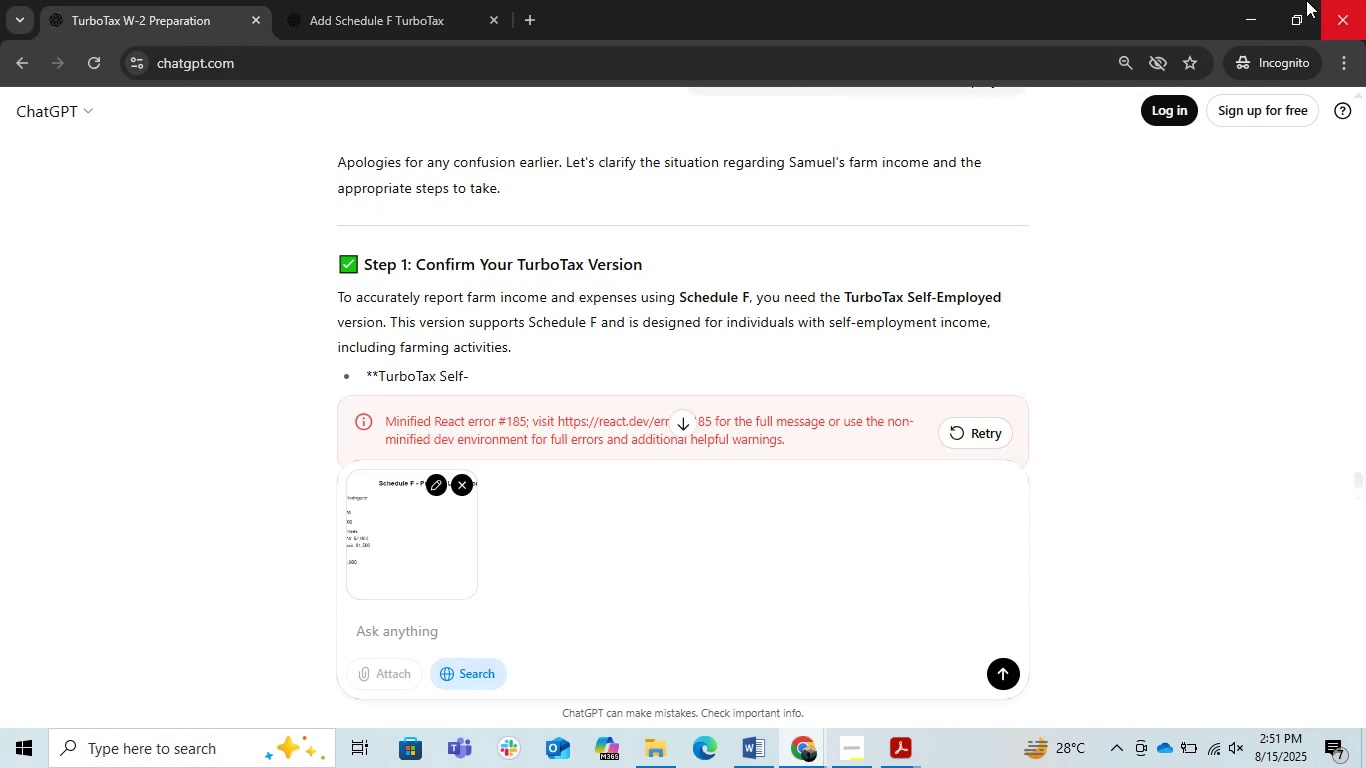 
left_click([1259, 0])
 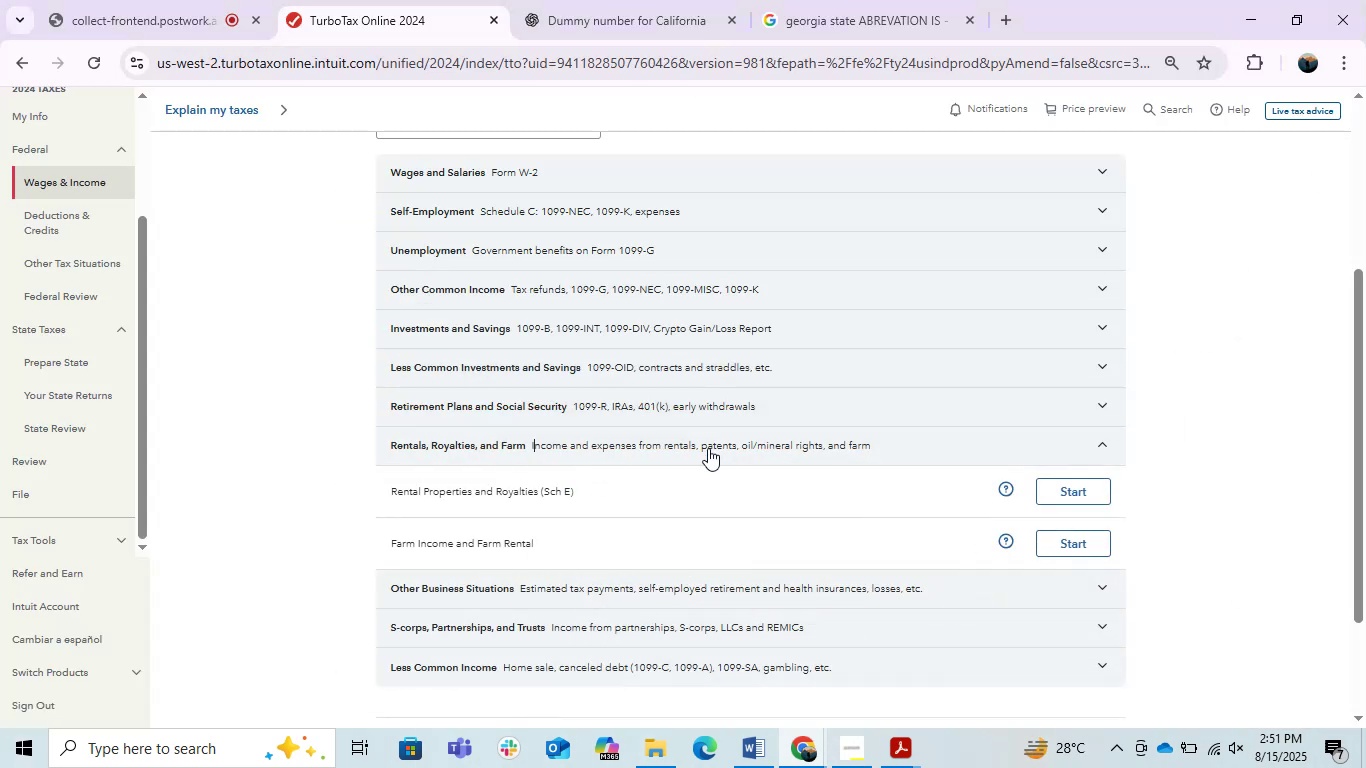 
scroll: coordinate [583, 335], scroll_direction: down, amount: 1.0
 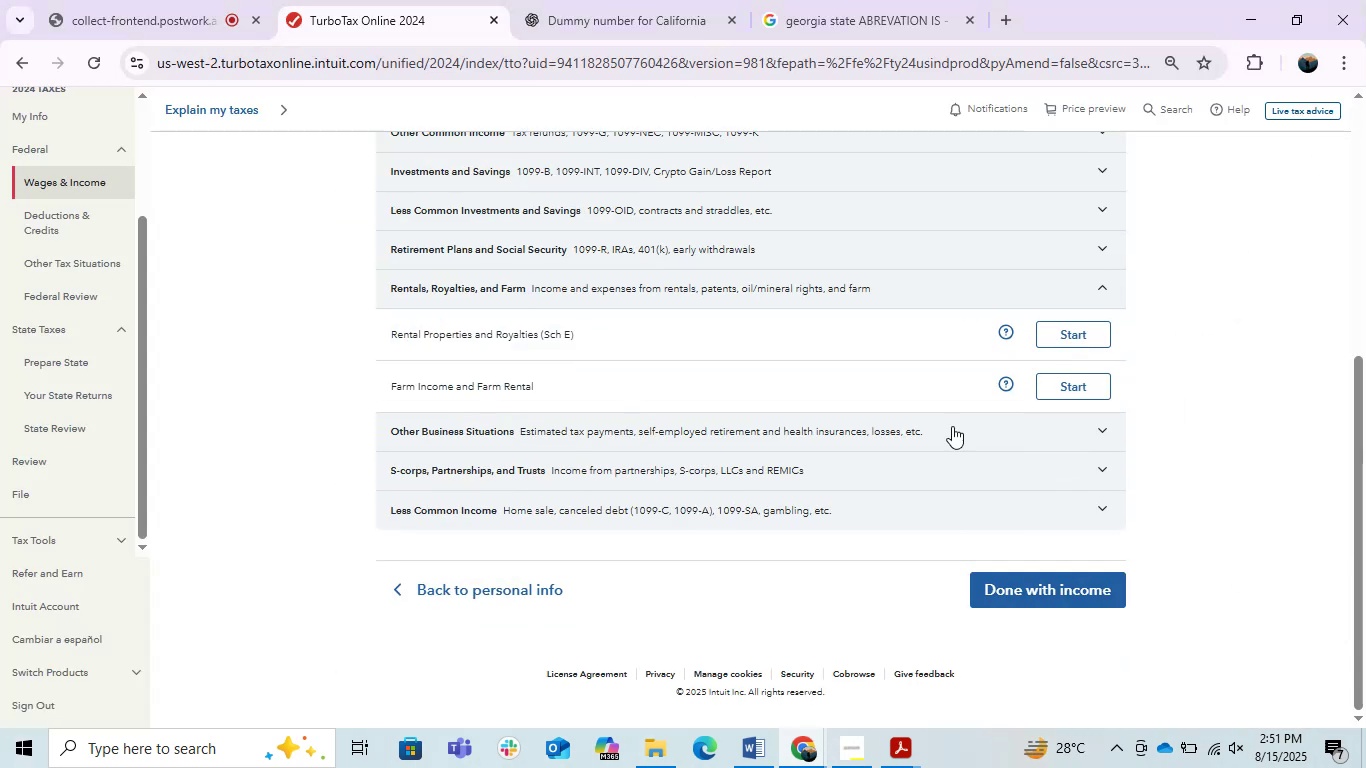 
left_click([716, 455])
 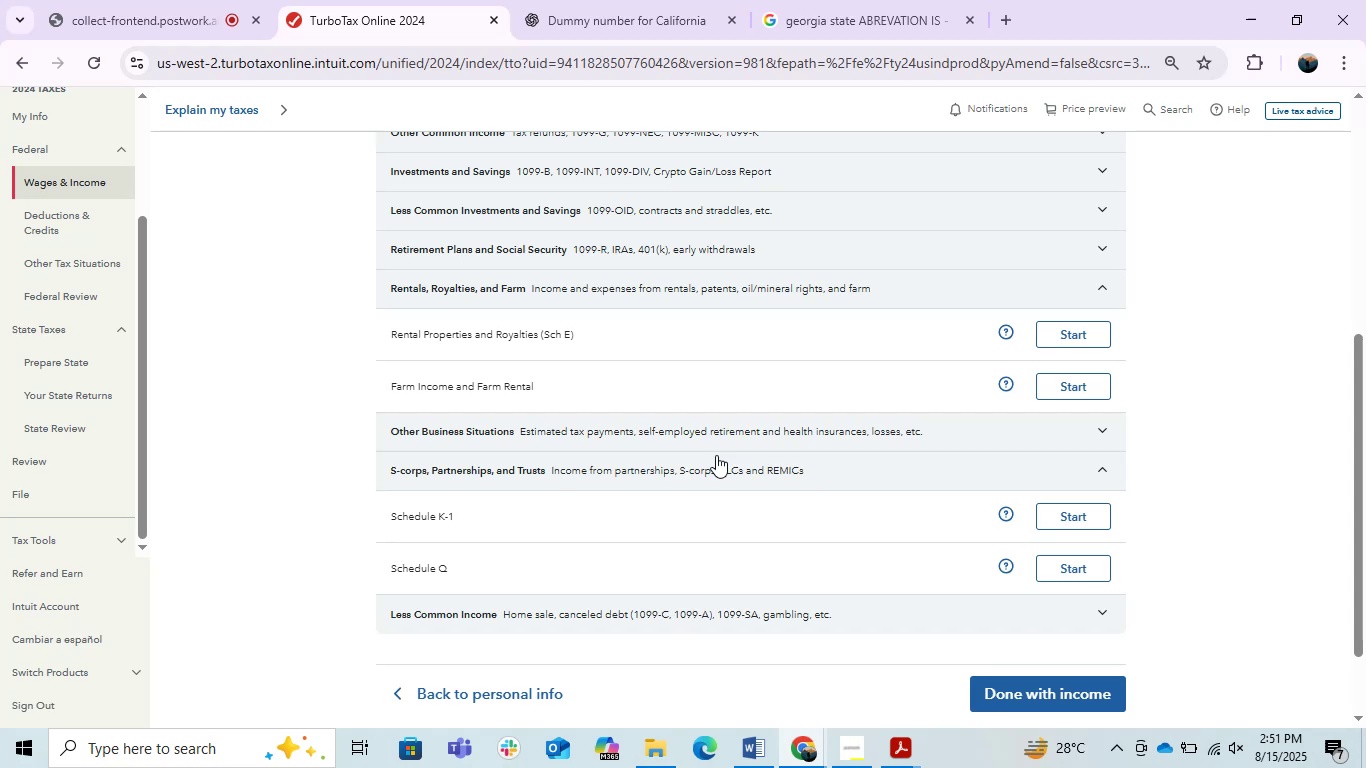 
wait(12.22)
 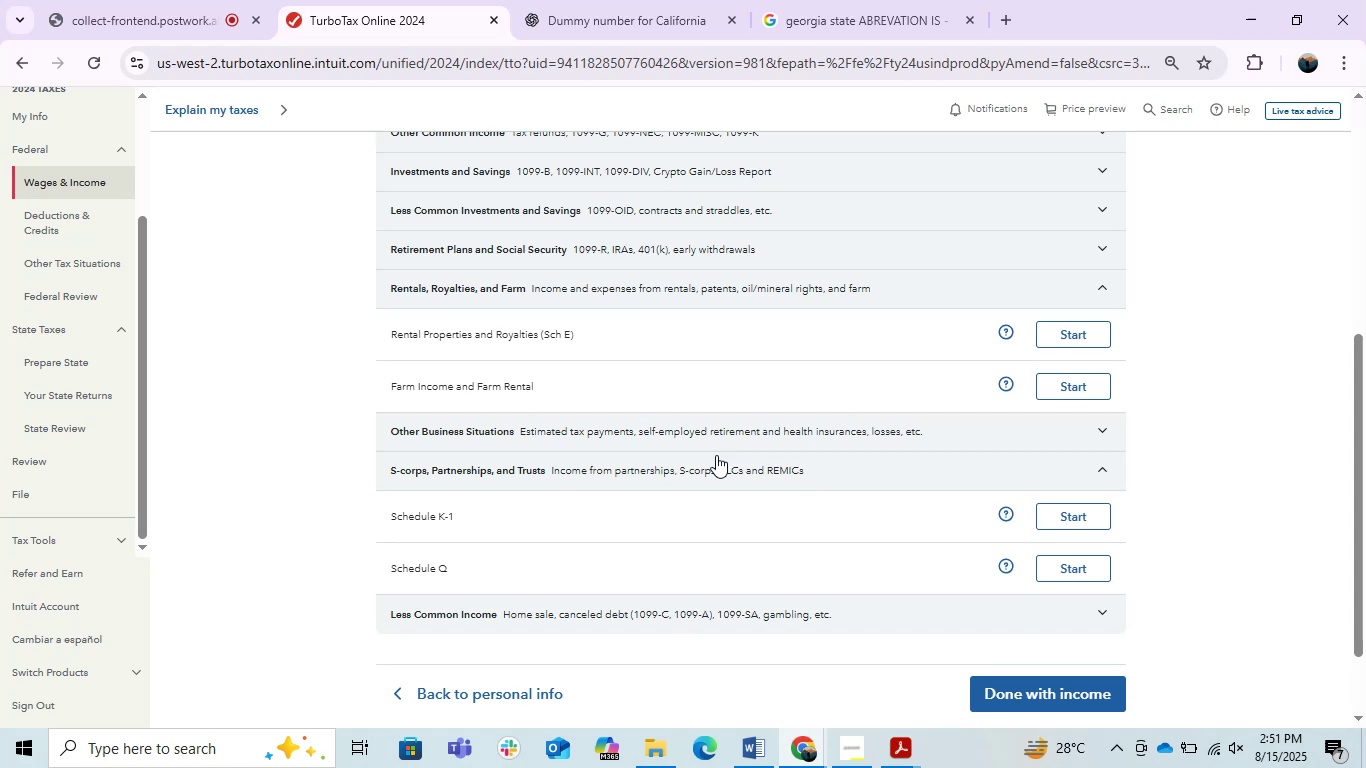 
scroll: coordinate [706, 349], scroll_direction: down, amount: 3.0
 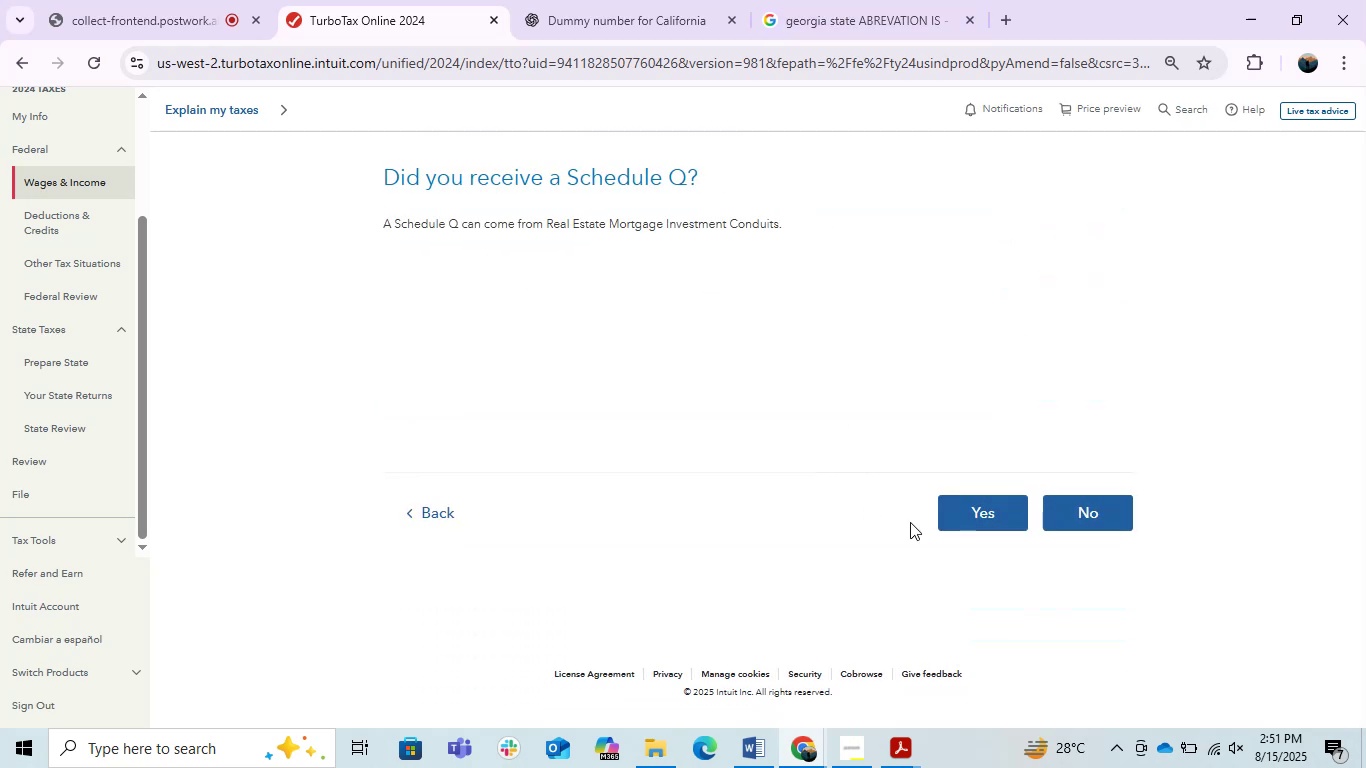 
wait(5.38)
 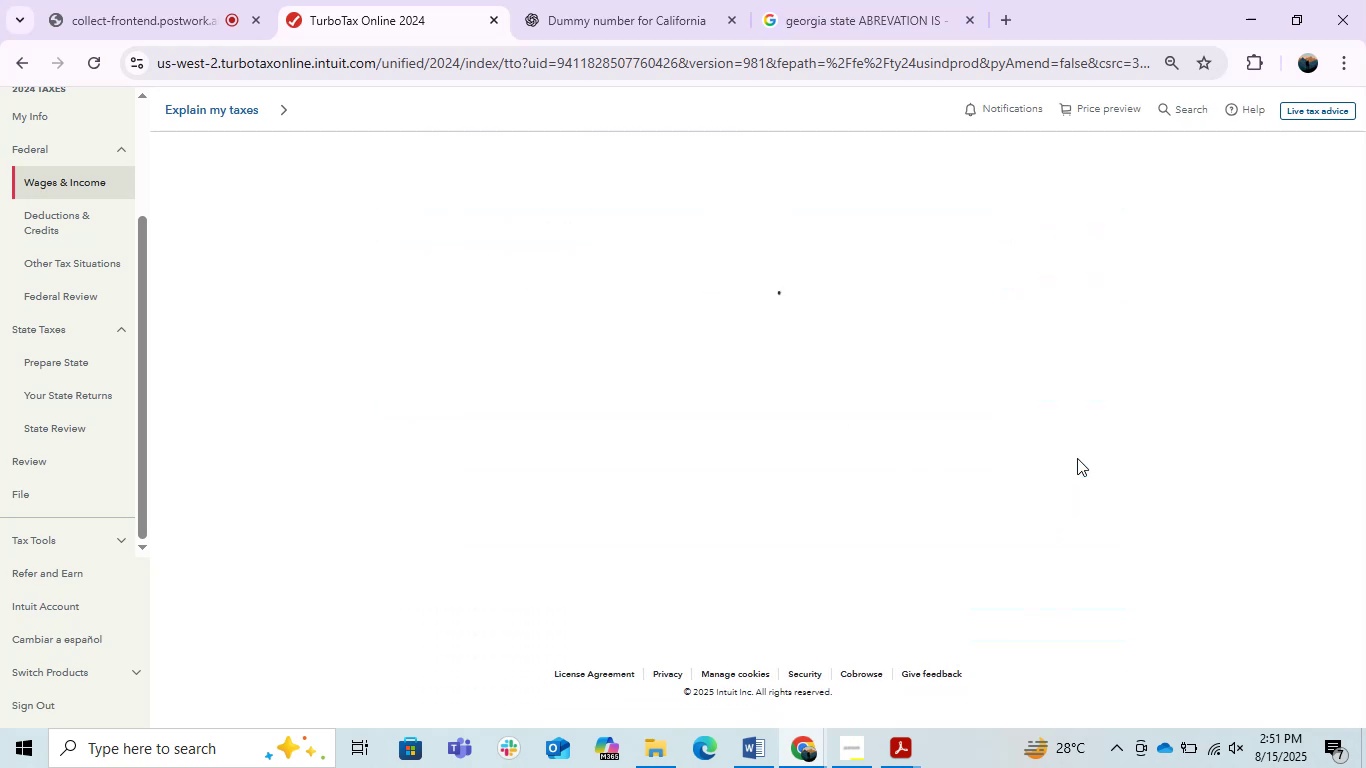 
scroll: coordinate [1056, 514], scroll_direction: up, amount: 5.0
 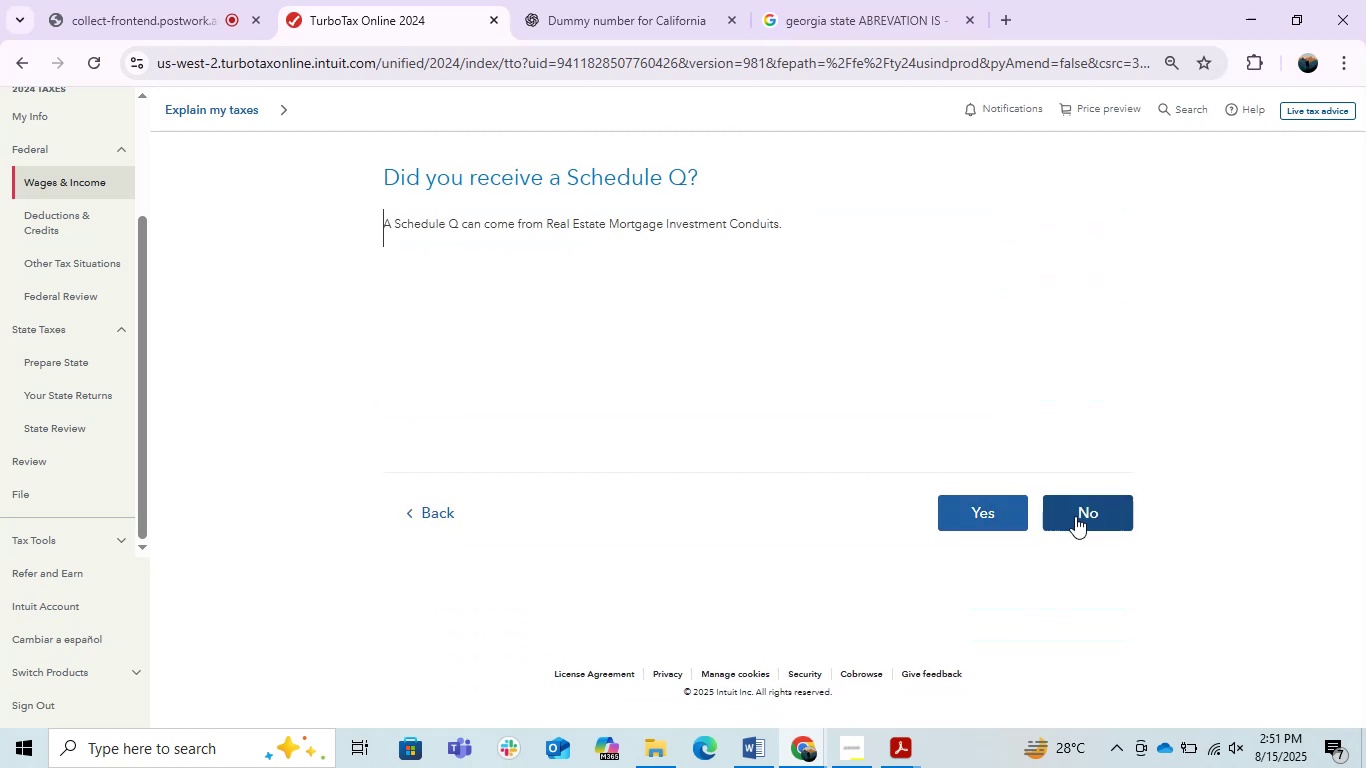 
left_click([1094, 517])
 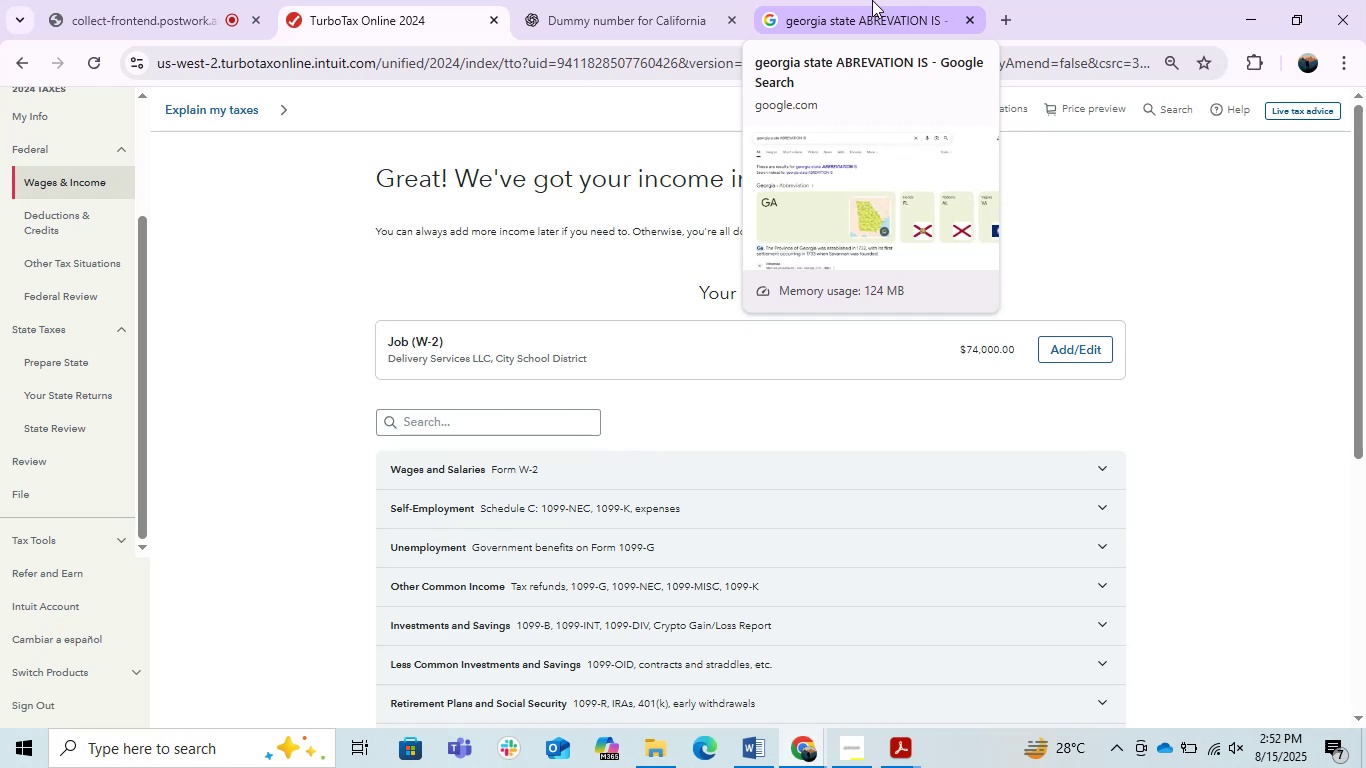 
wait(20.23)
 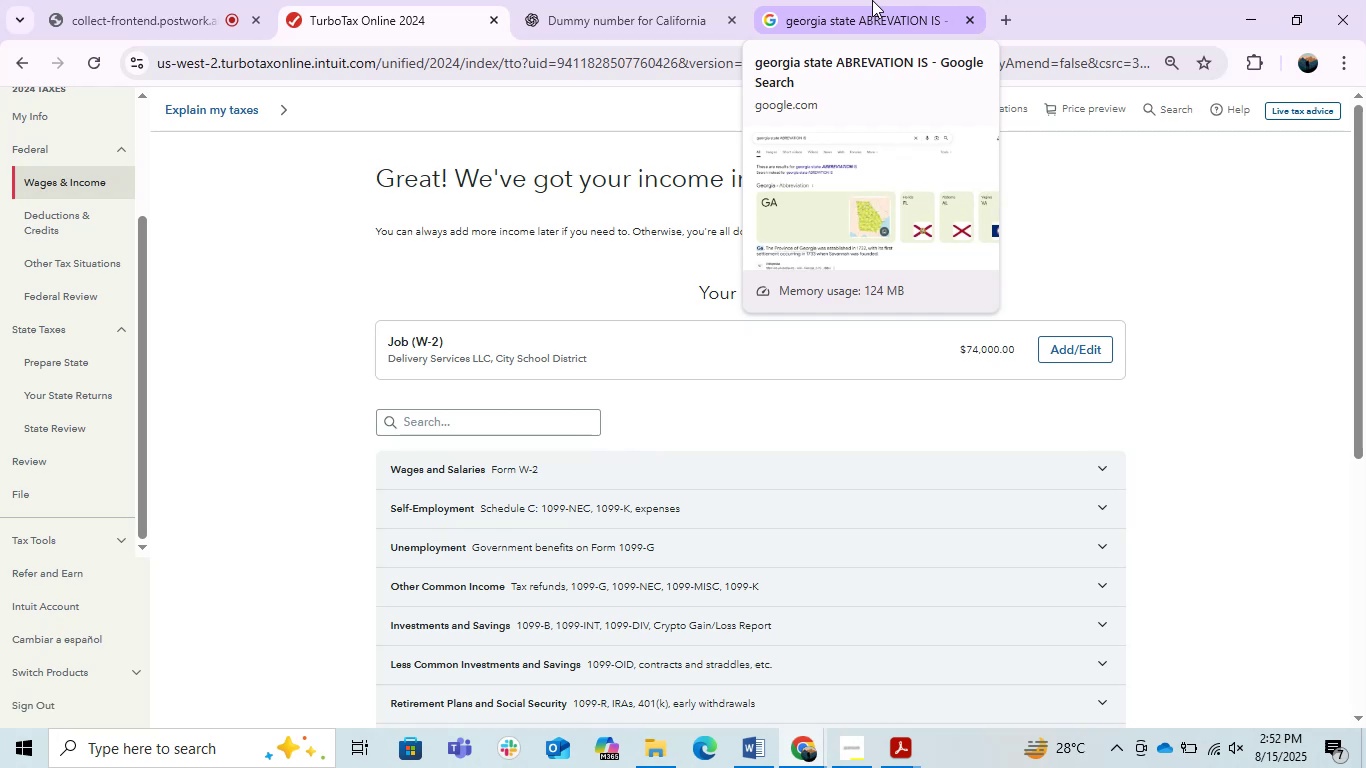 
scroll: coordinate [574, 578], scroll_direction: down, amount: 1.0
 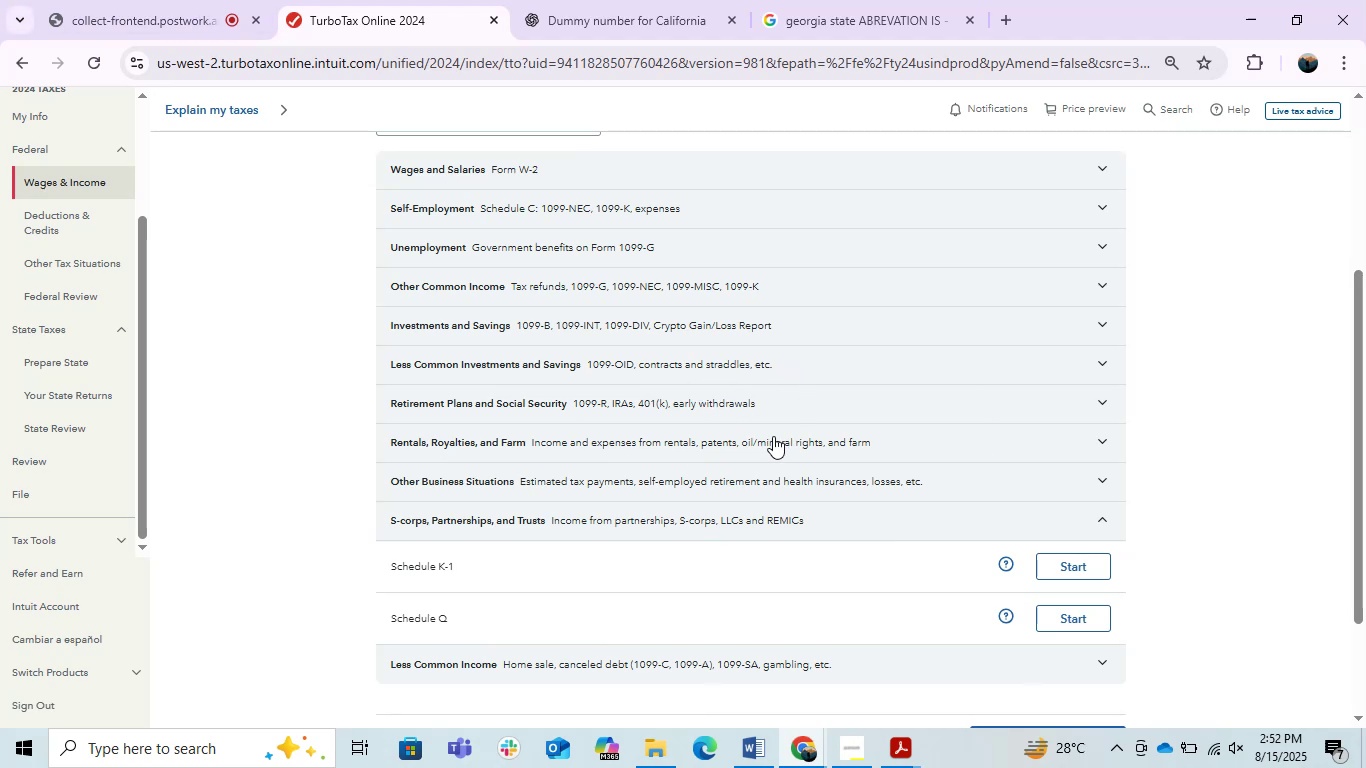 
wait(7.97)
 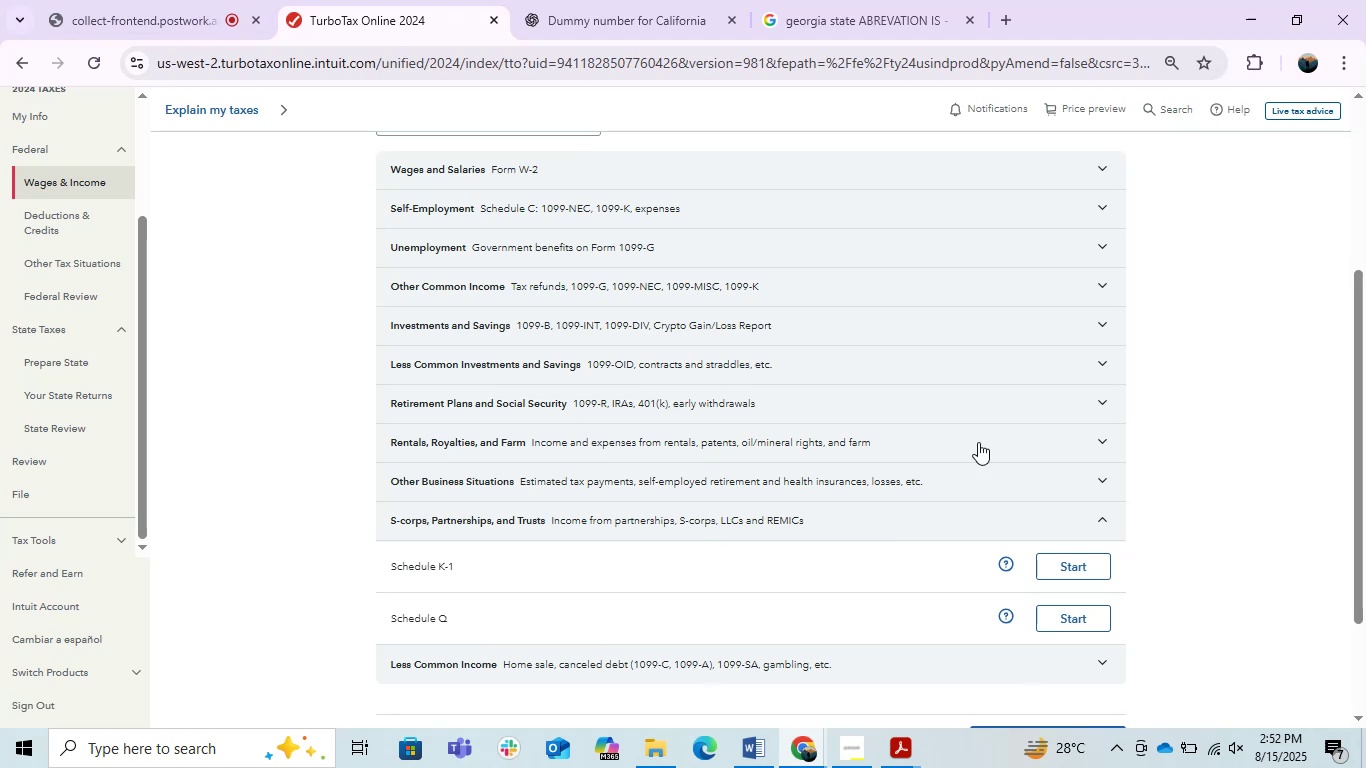 
left_click([662, 518])
 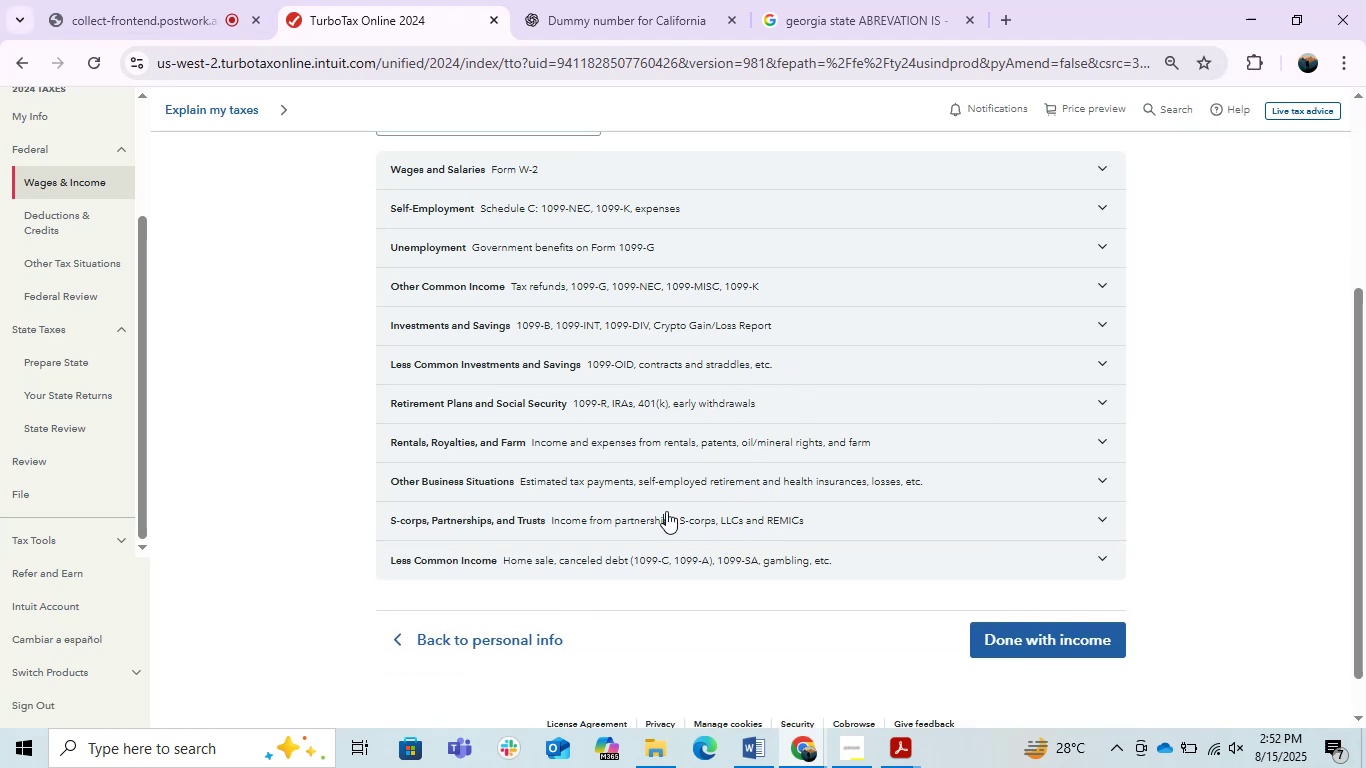 
scroll: coordinate [674, 500], scroll_direction: up, amount: 1.0
 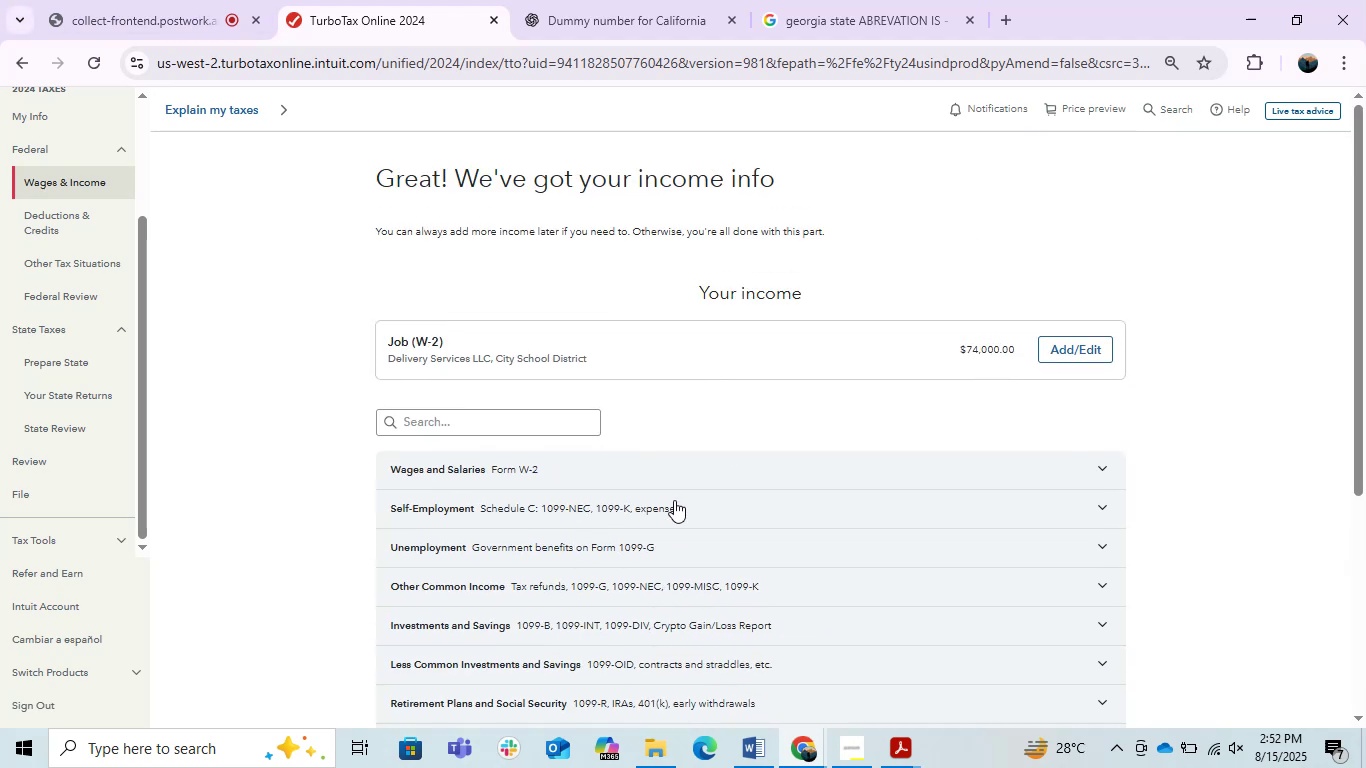 
scroll: coordinate [674, 500], scroll_direction: down, amount: 1.0
 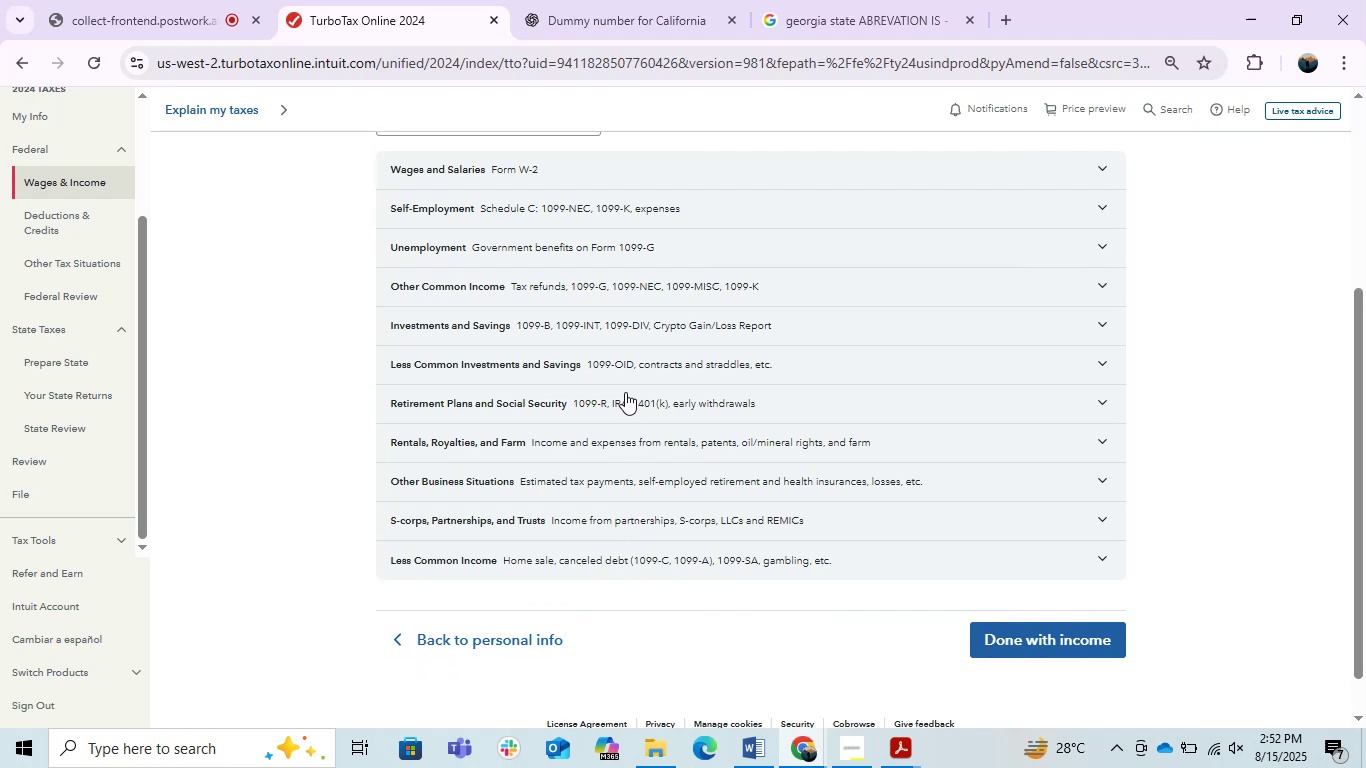 
left_click([808, 738])
 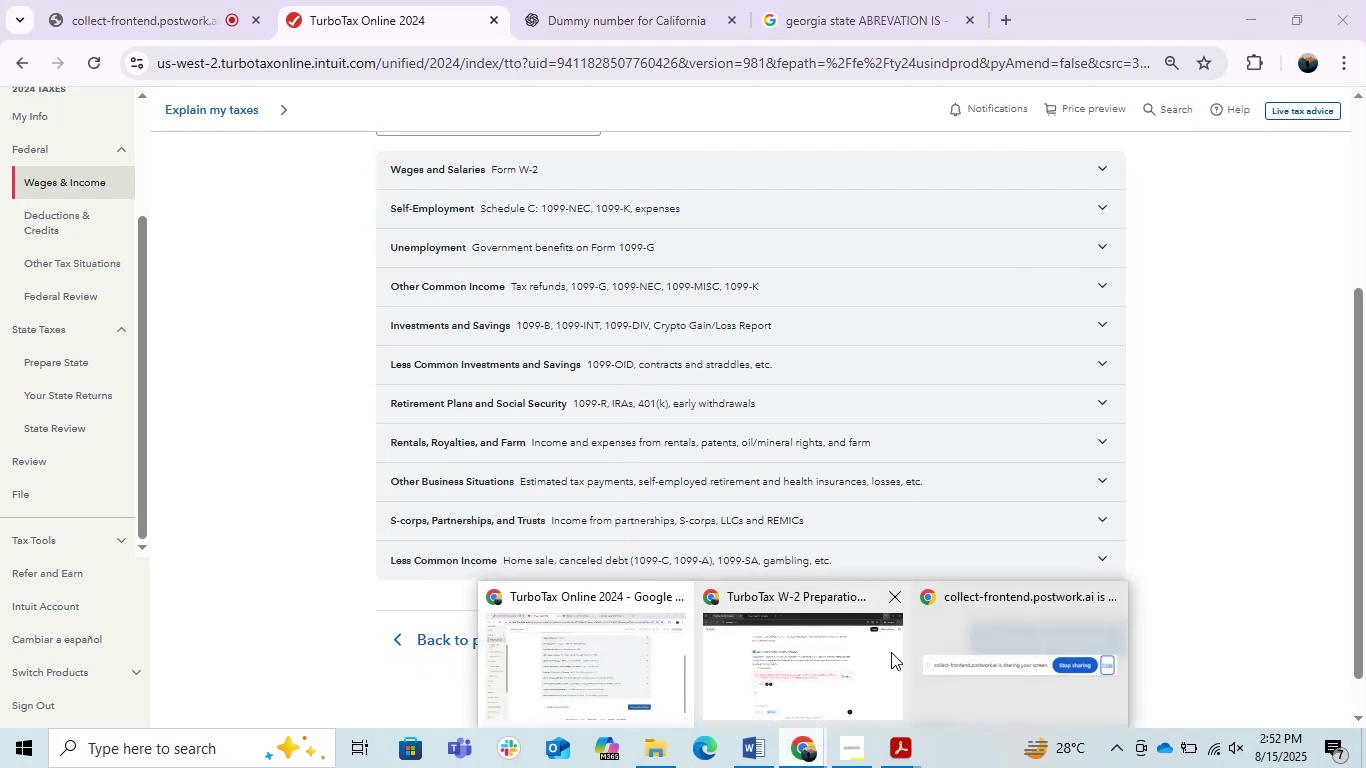 
double_click([891, 652])
 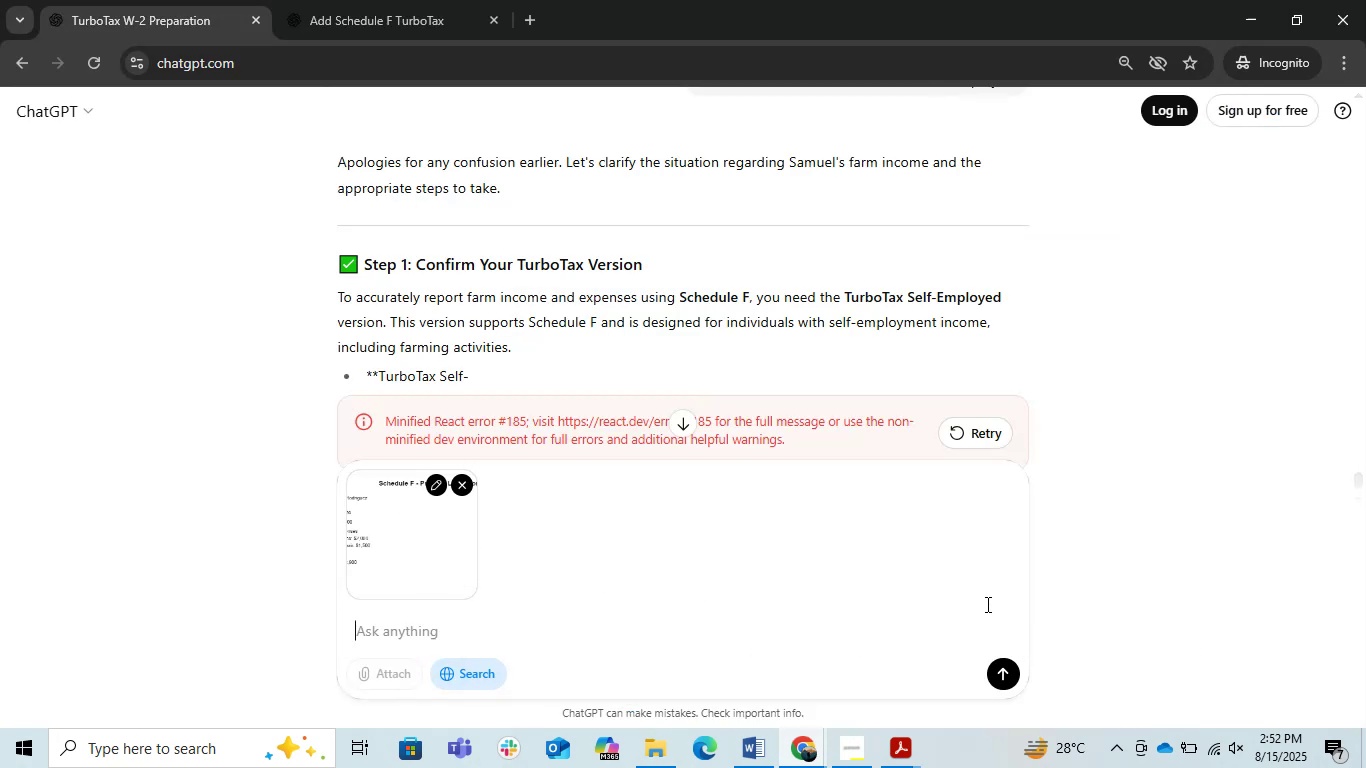 
left_click([1004, 669])
 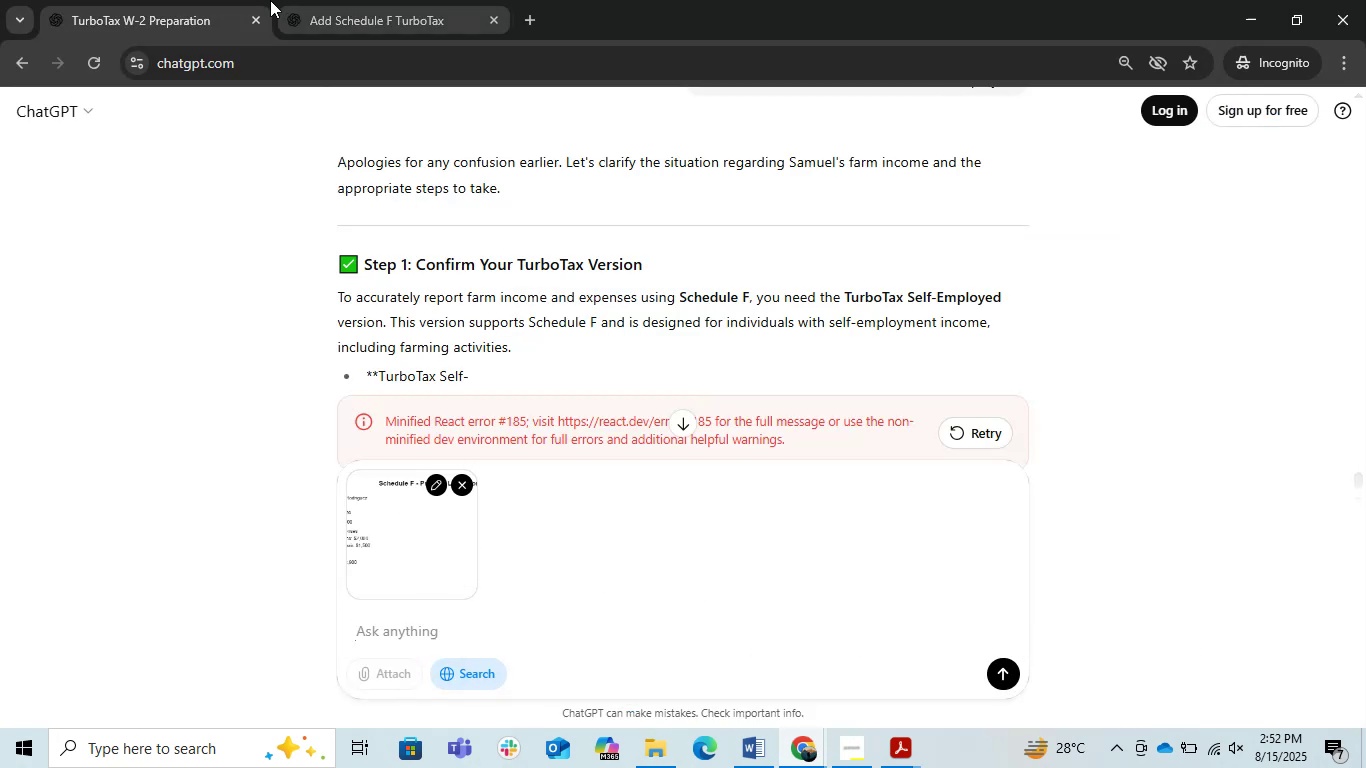 
double_click([267, 0])
 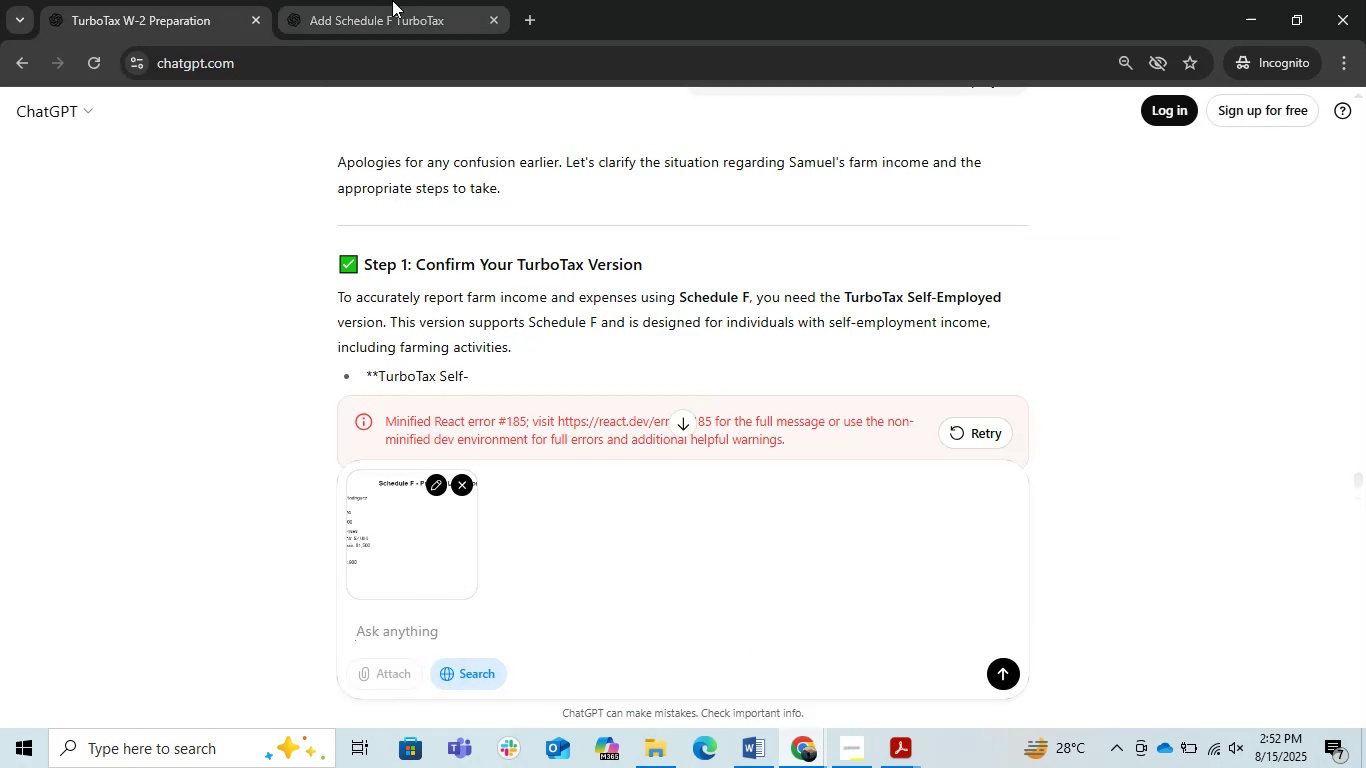 
triple_click([392, 0])
 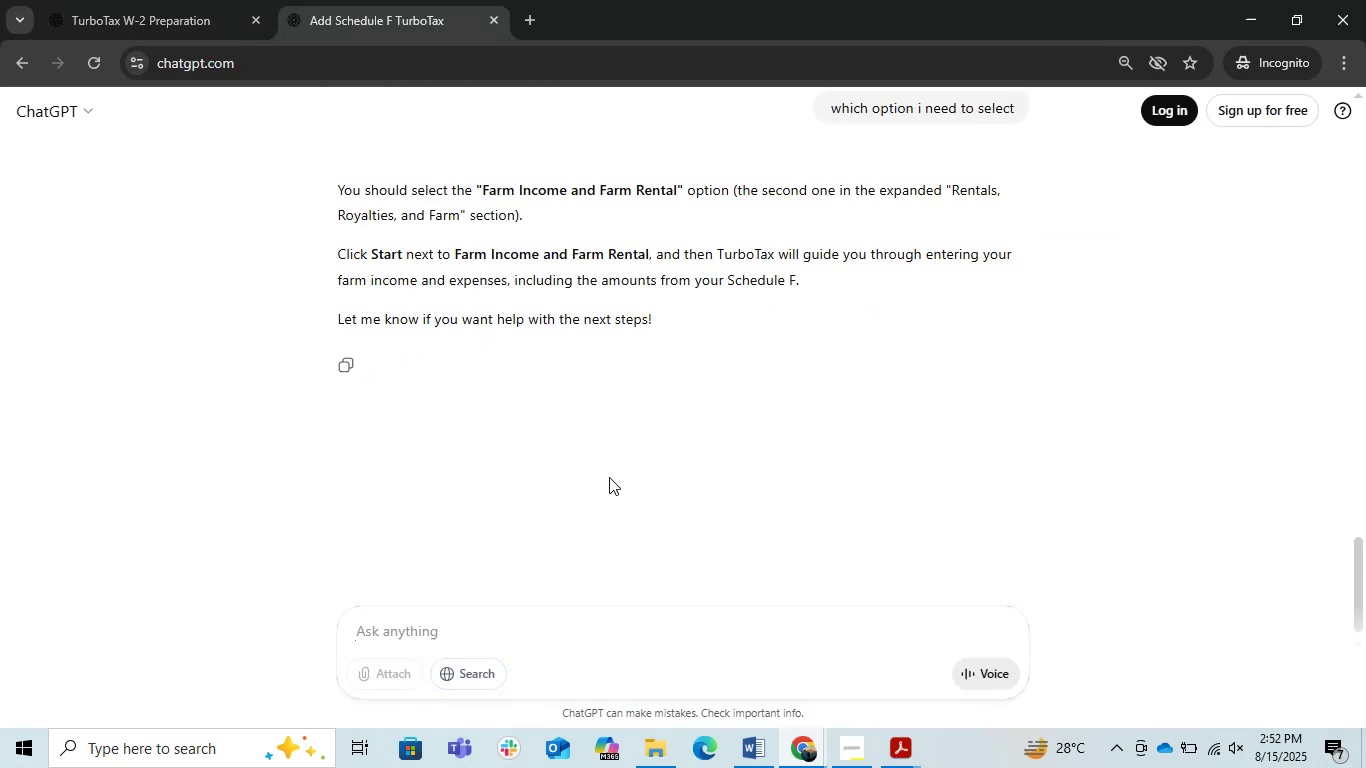 
scroll: coordinate [609, 477], scroll_direction: up, amount: 1.0
 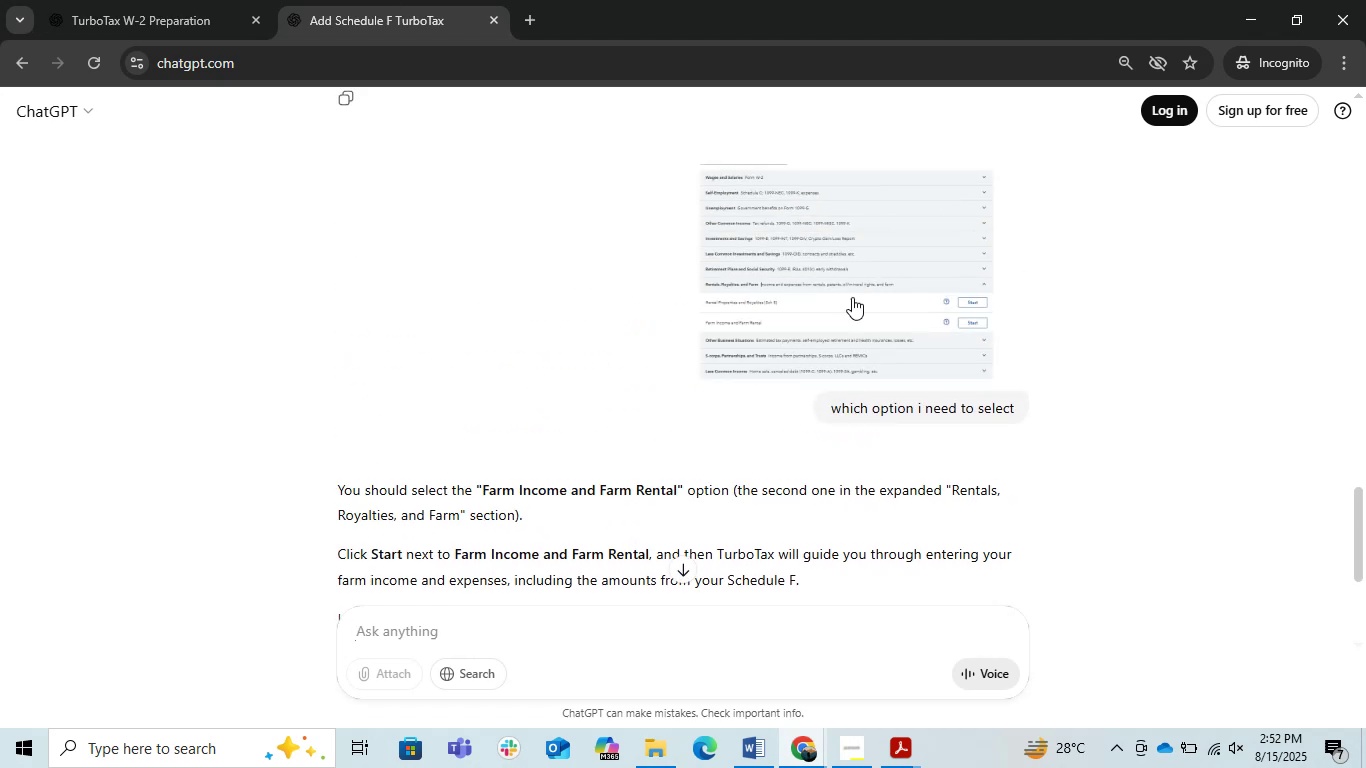 
left_click([856, 264])
 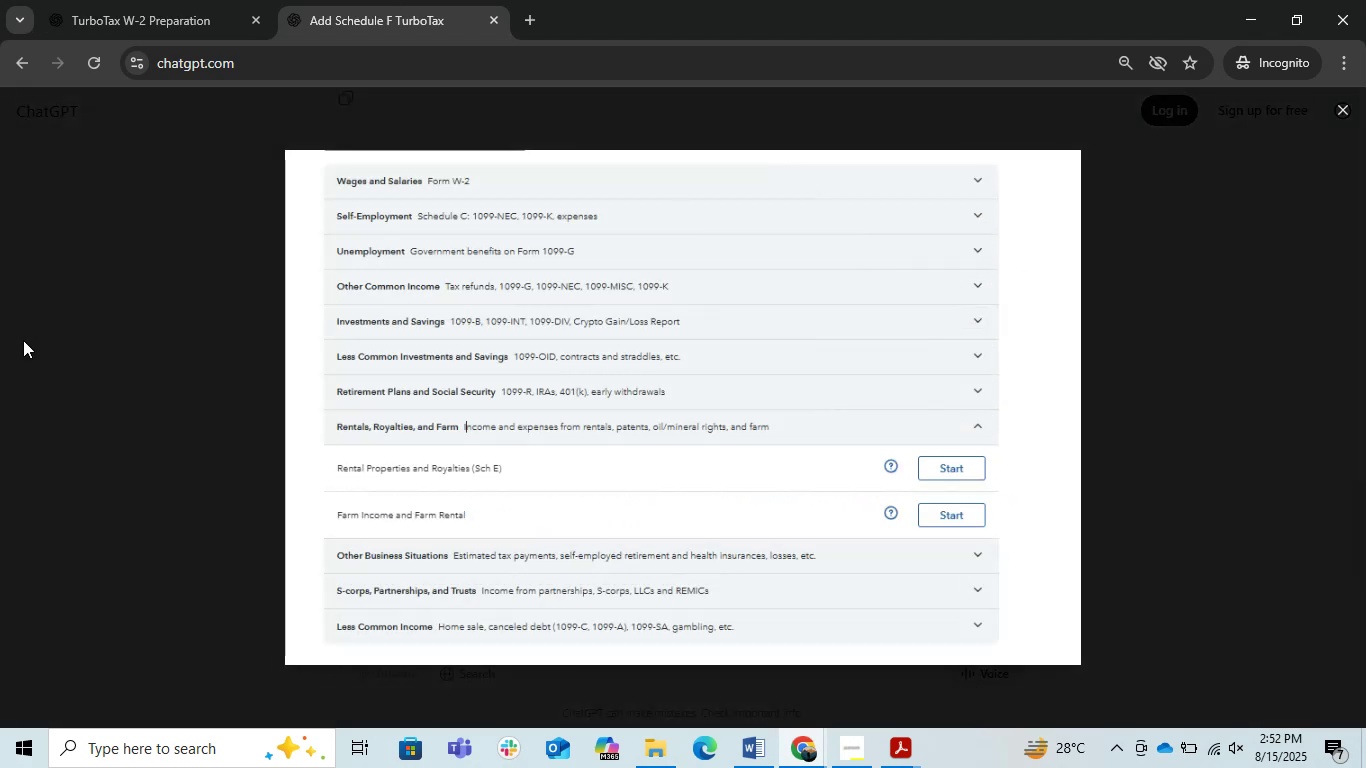 
wait(7.58)
 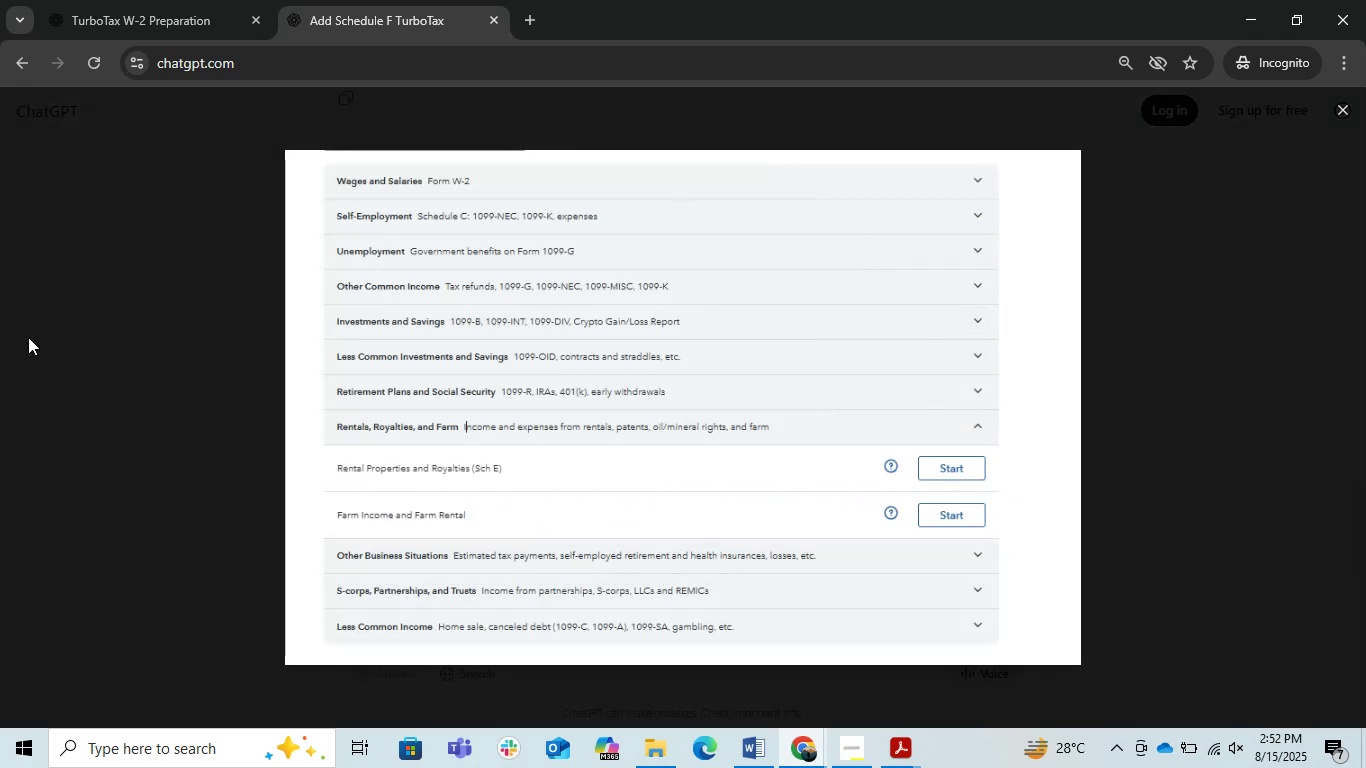 
left_click([23, 340])
 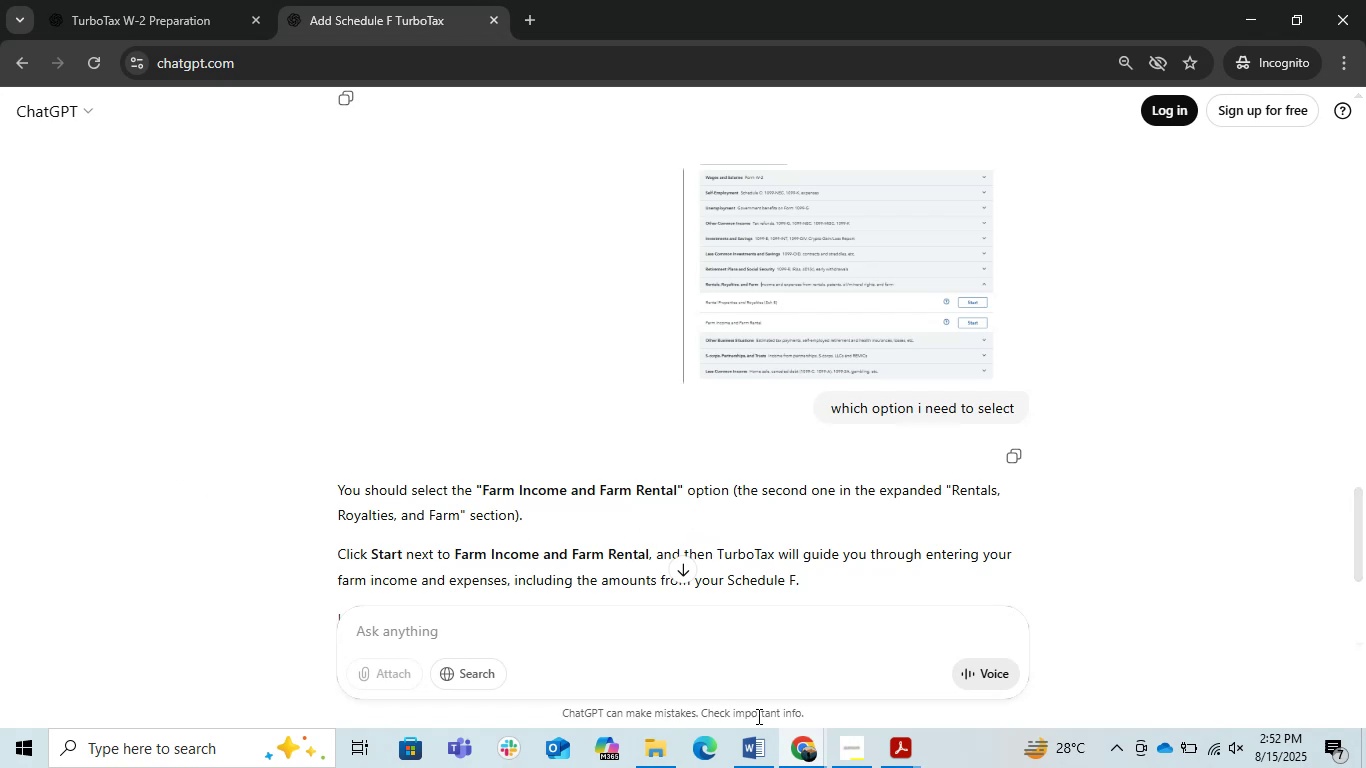 
left_click([526, 661])
 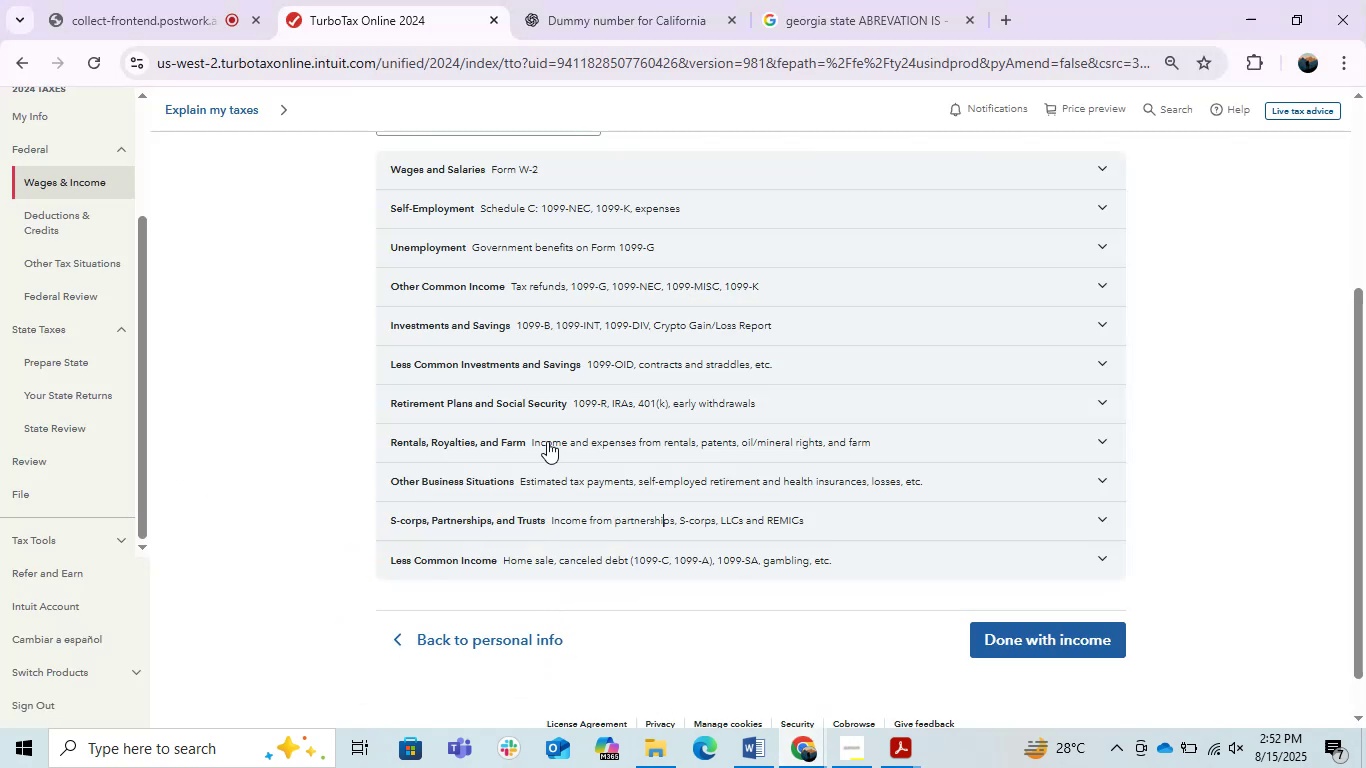 
wait(6.44)
 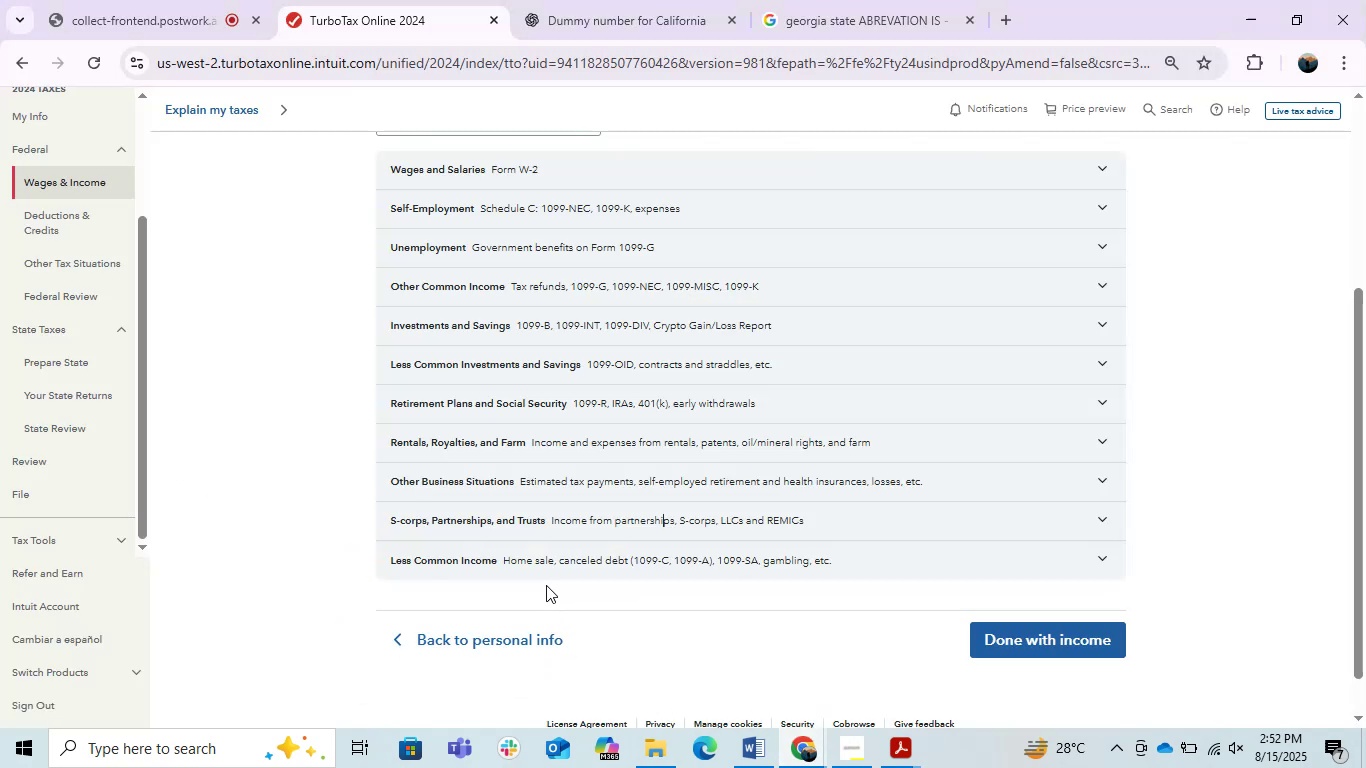 
left_click([547, 441])
 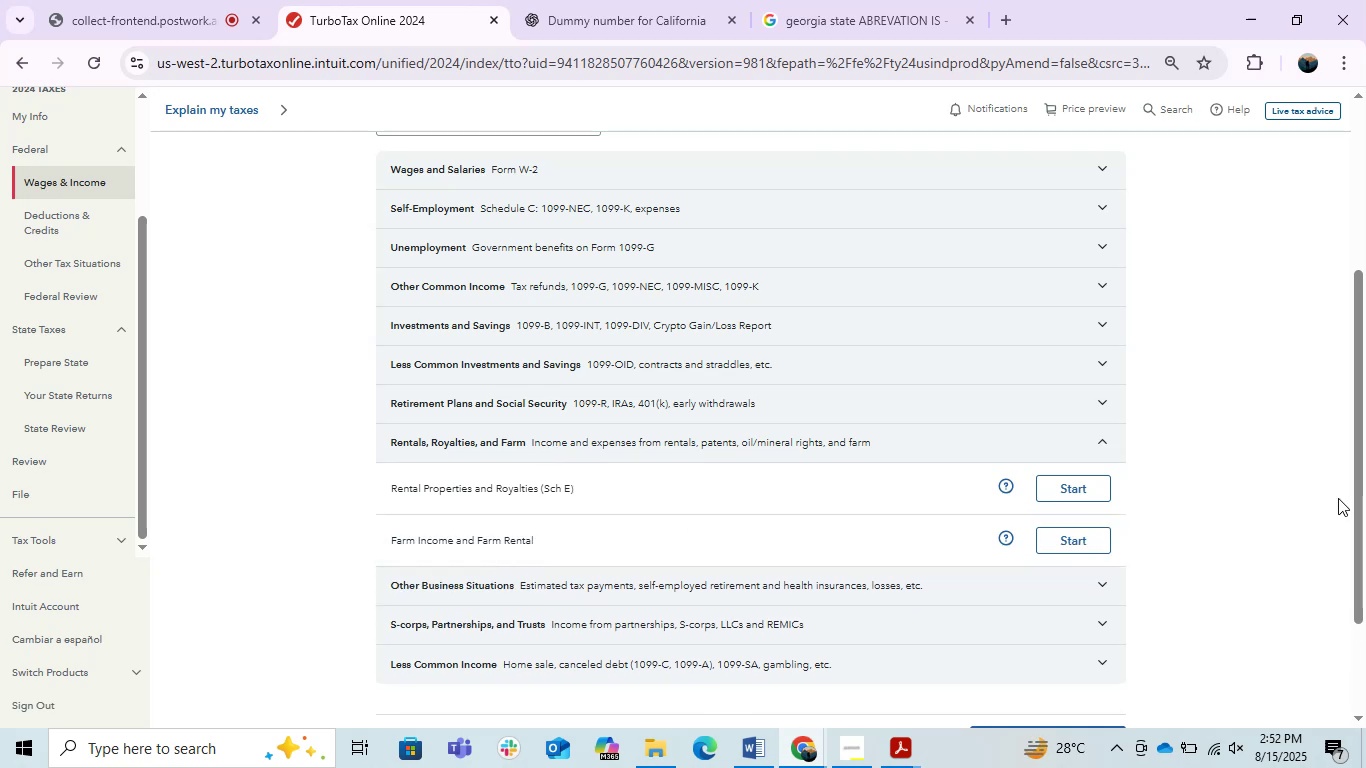 
left_click([1064, 546])
 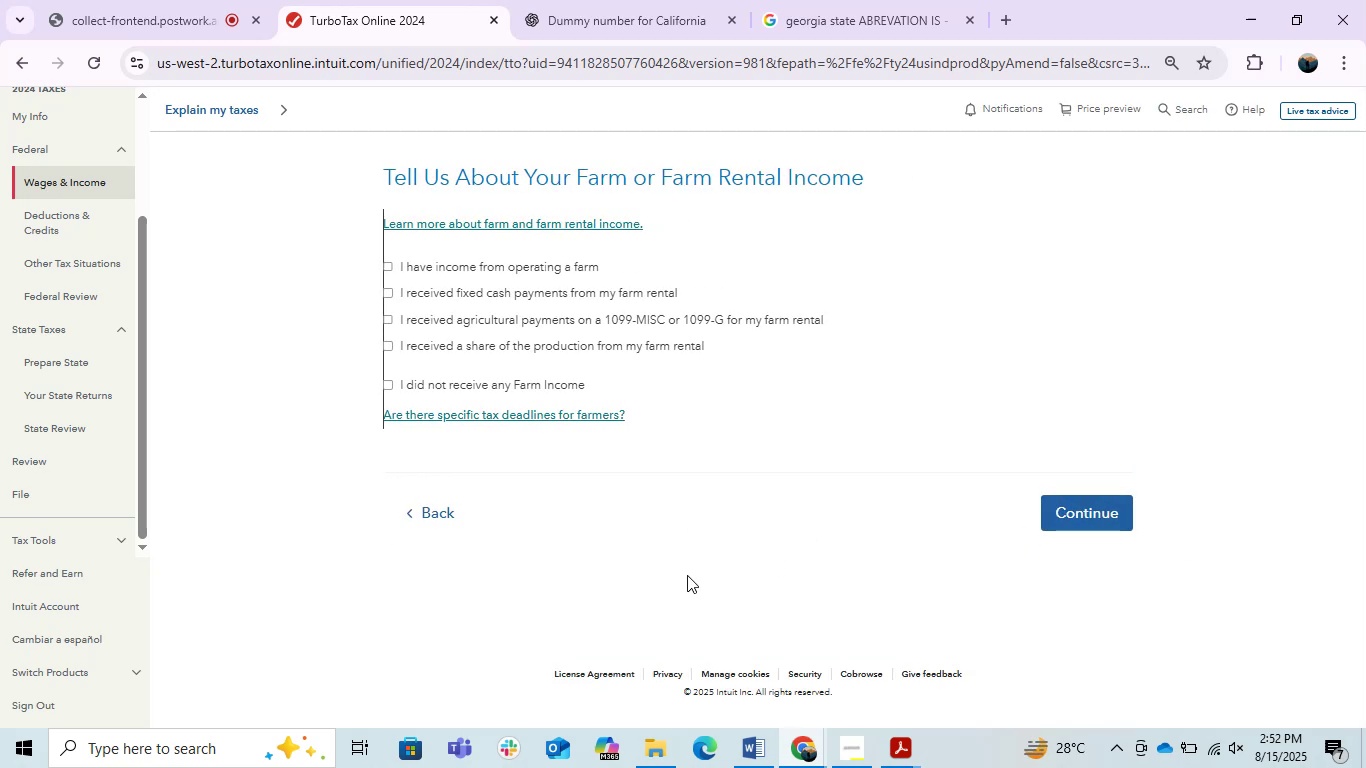 
key(PrintScreen)
 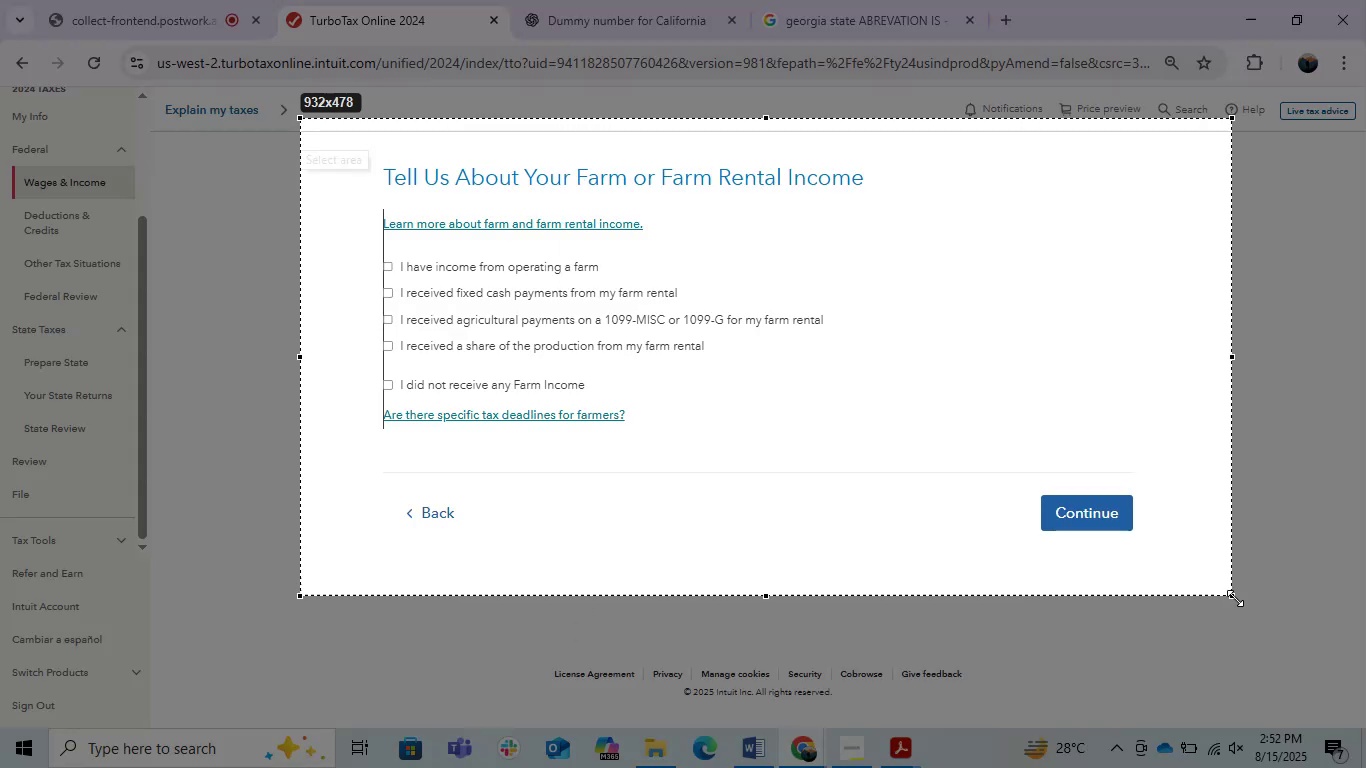 
key(Control+C)
 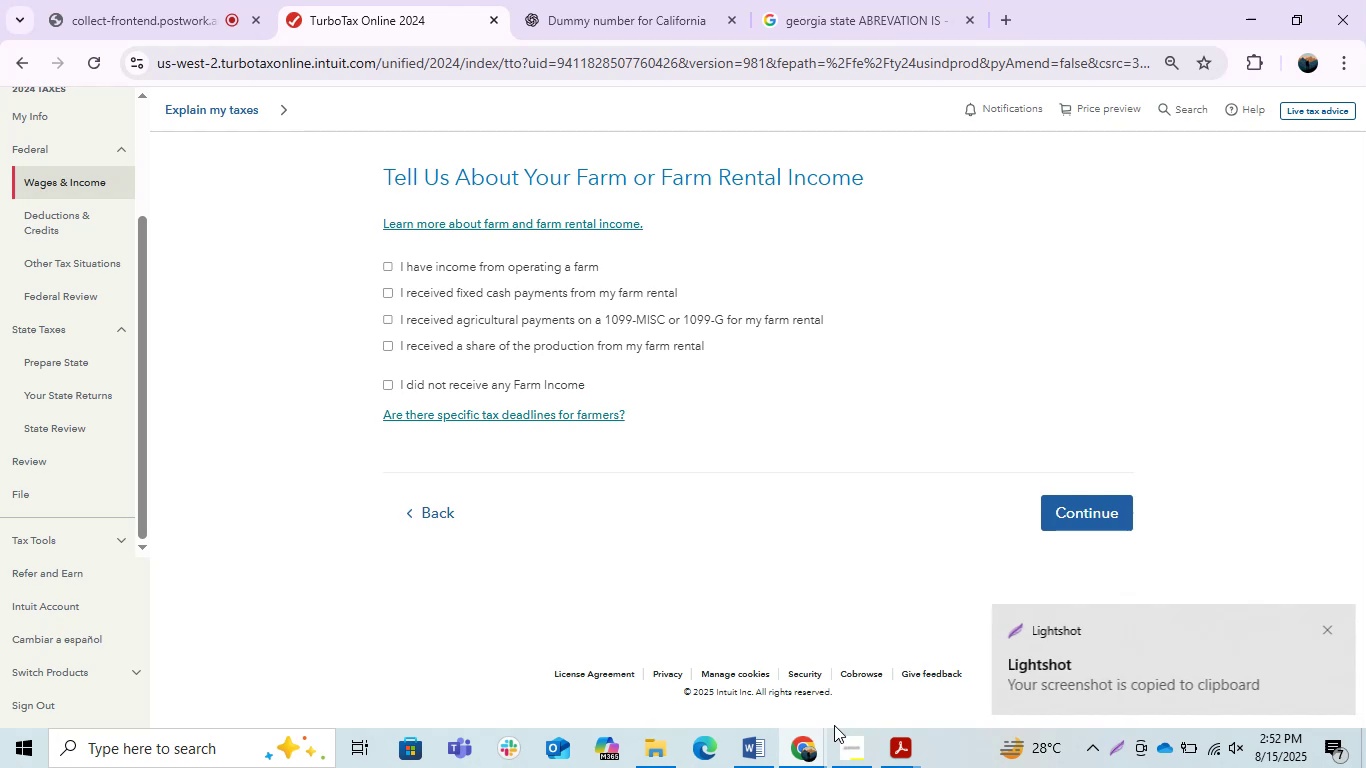 
left_click([803, 746])
 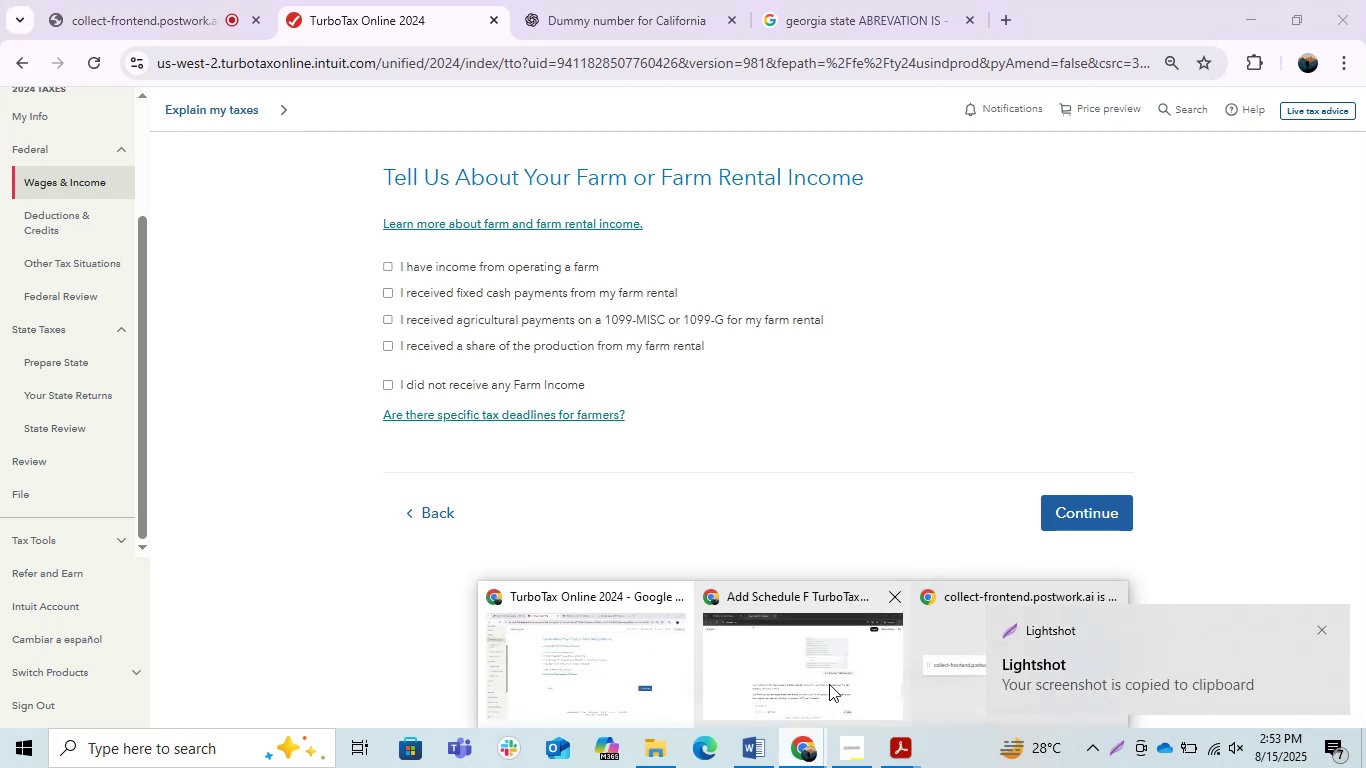 
left_click([829, 684])
 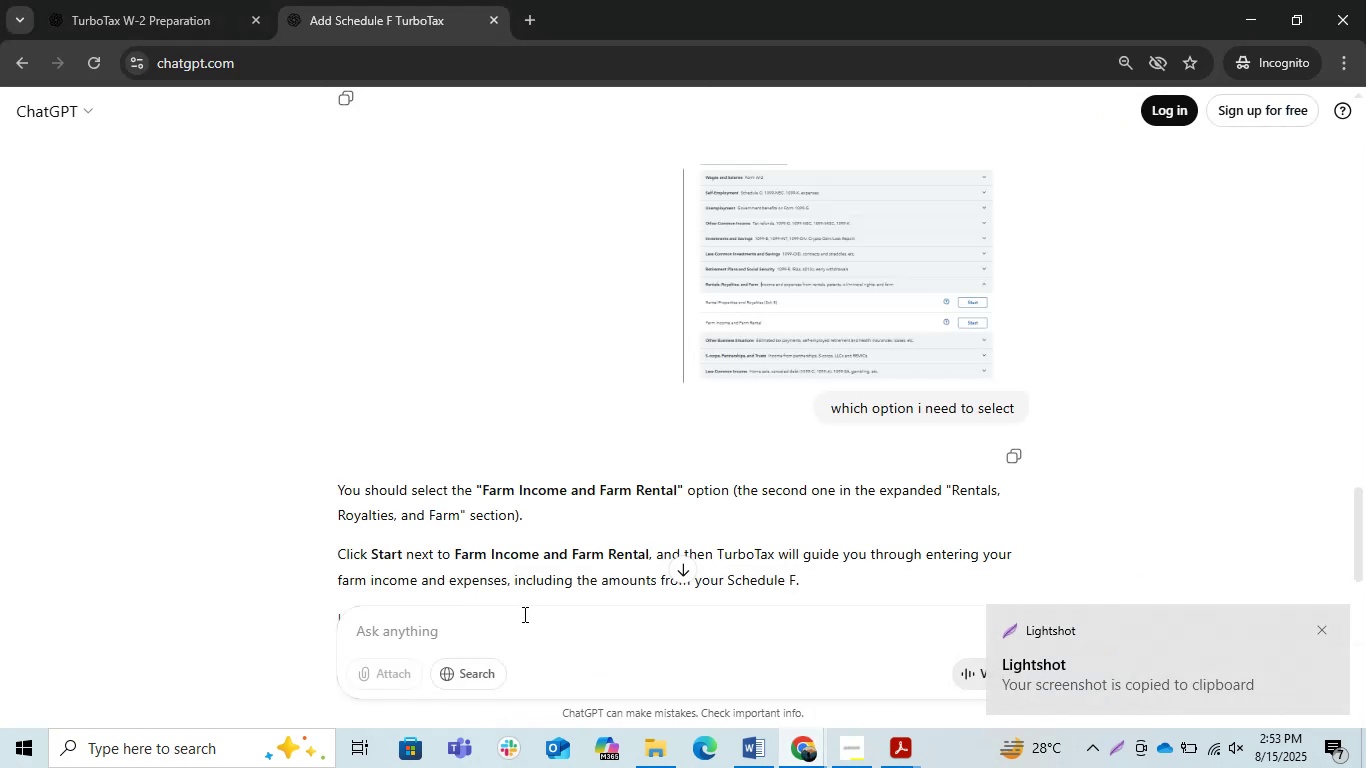 
left_click([523, 614])
 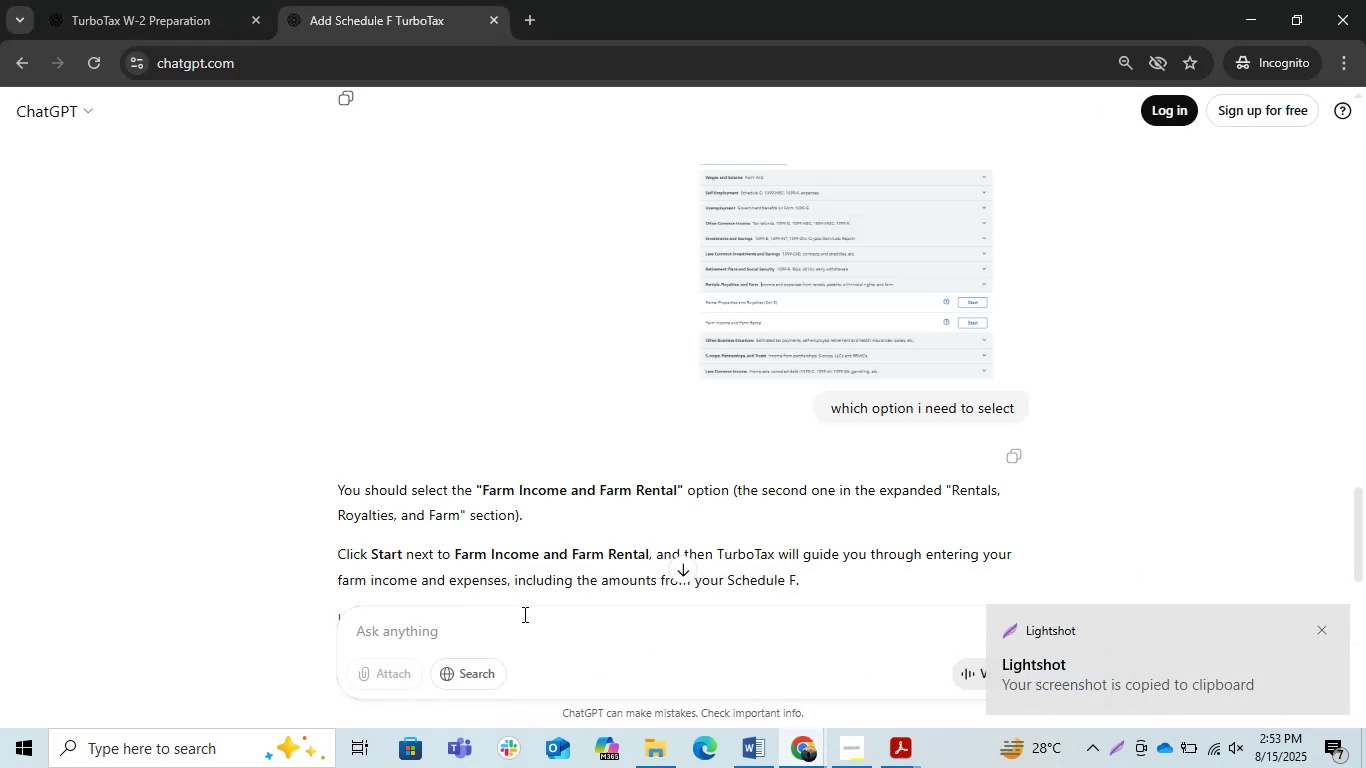 
key(Control+ControlLeft)
 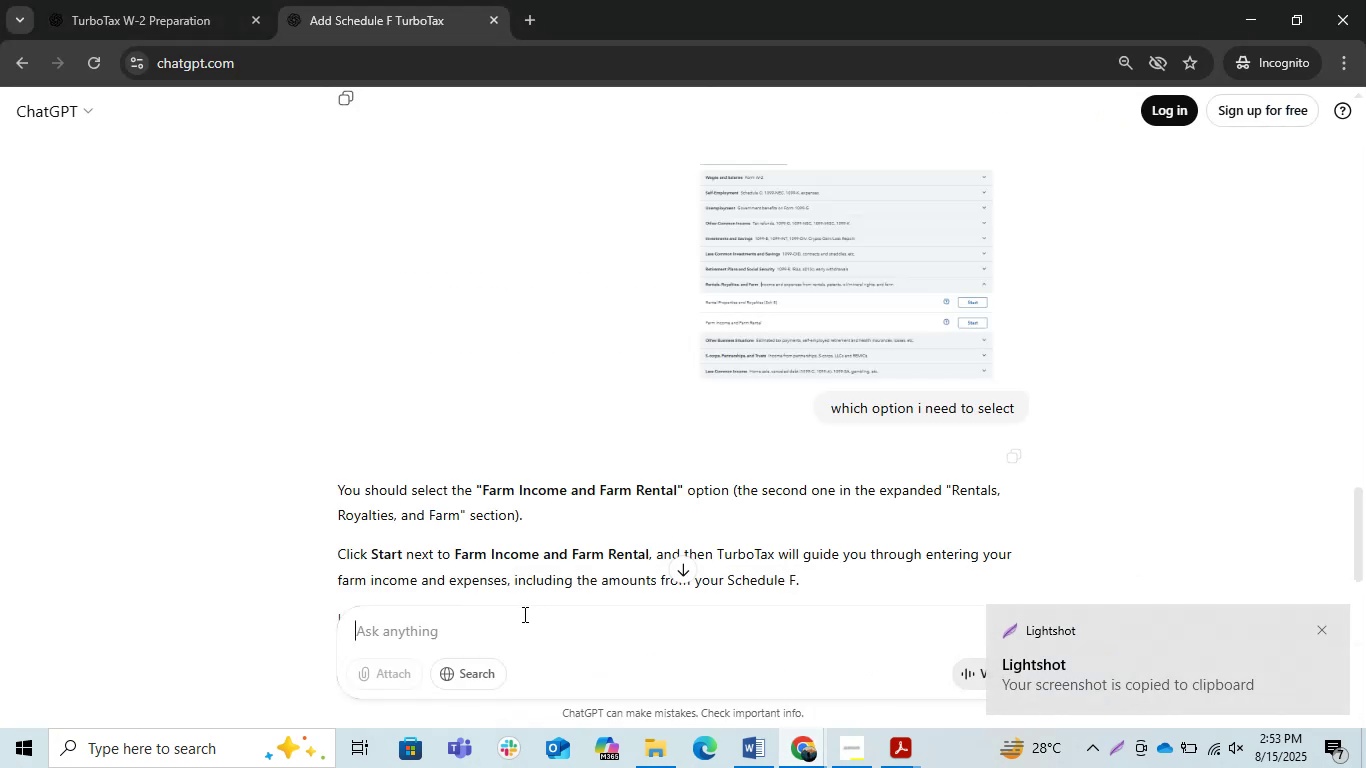 
key(Control+V)
 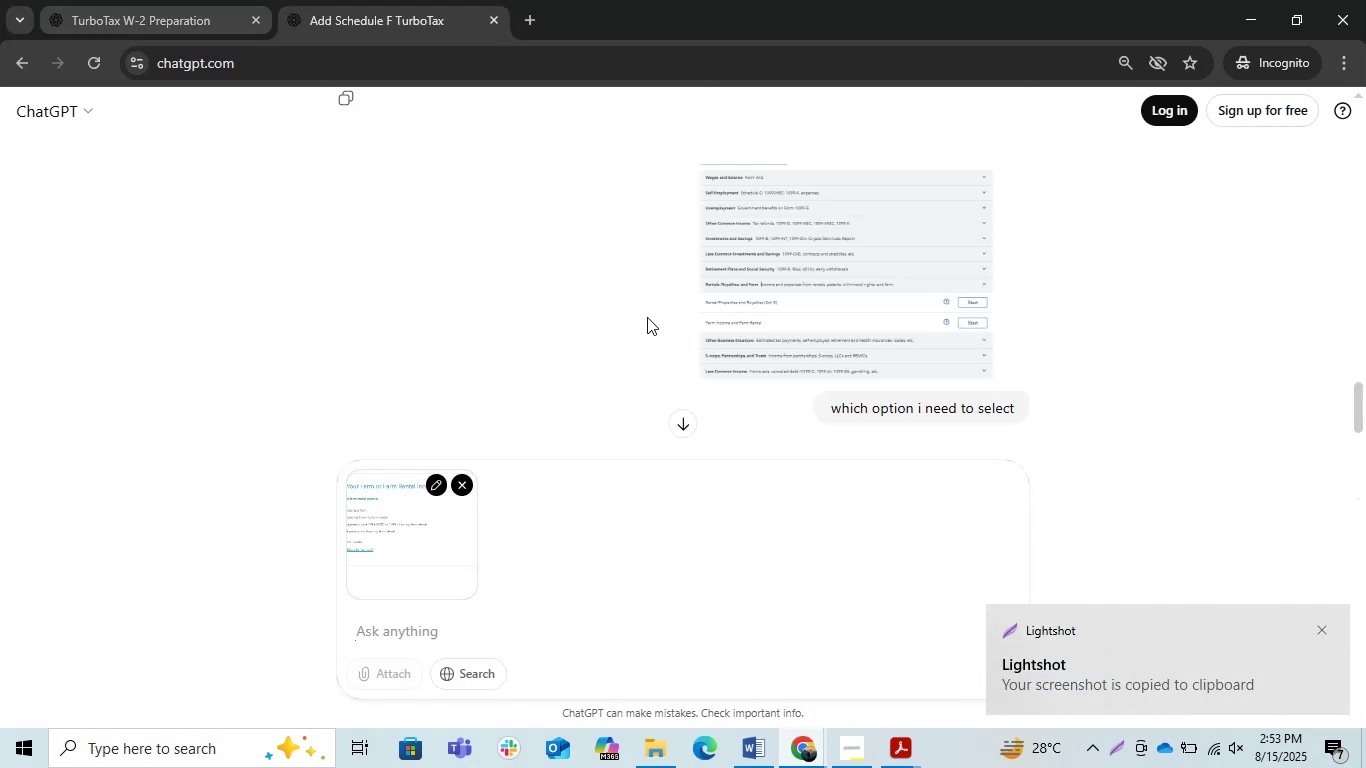 
left_click([1320, 633])
 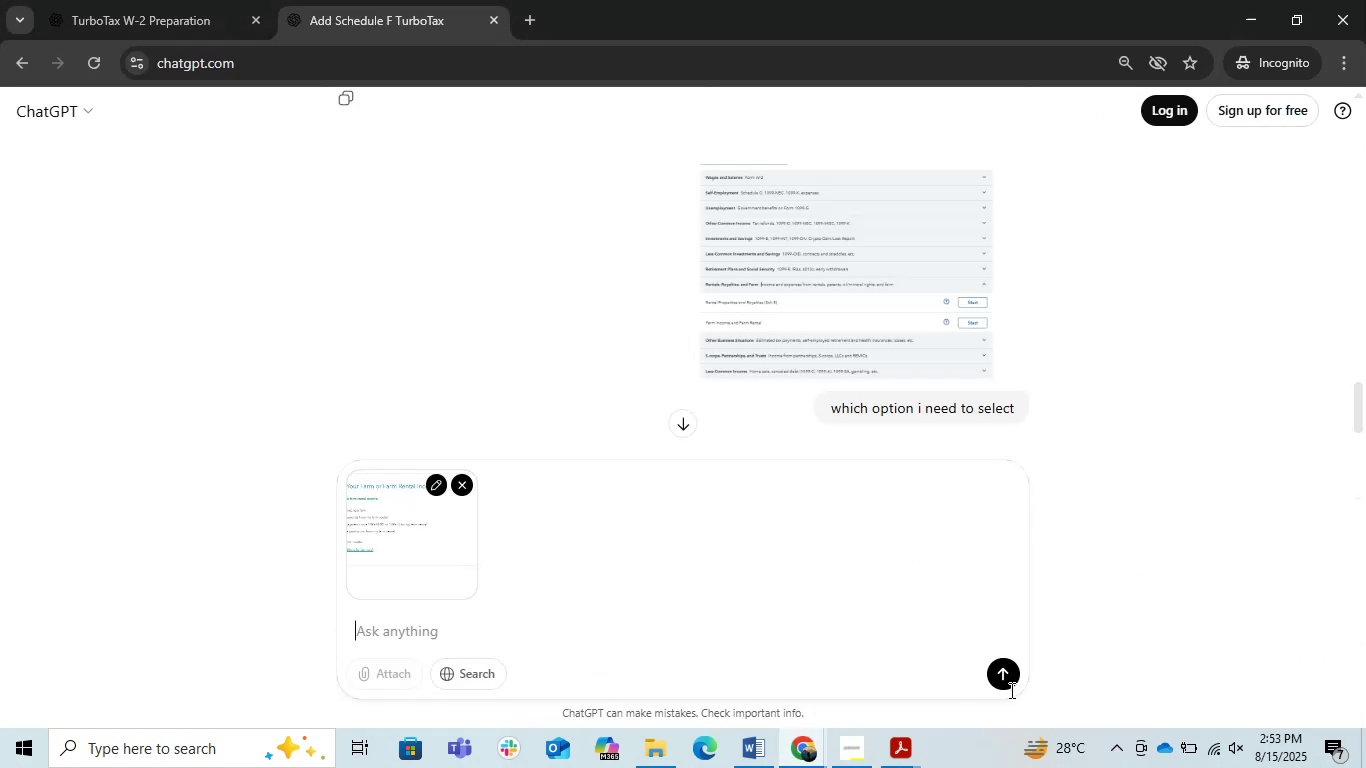 
double_click([1005, 676])
 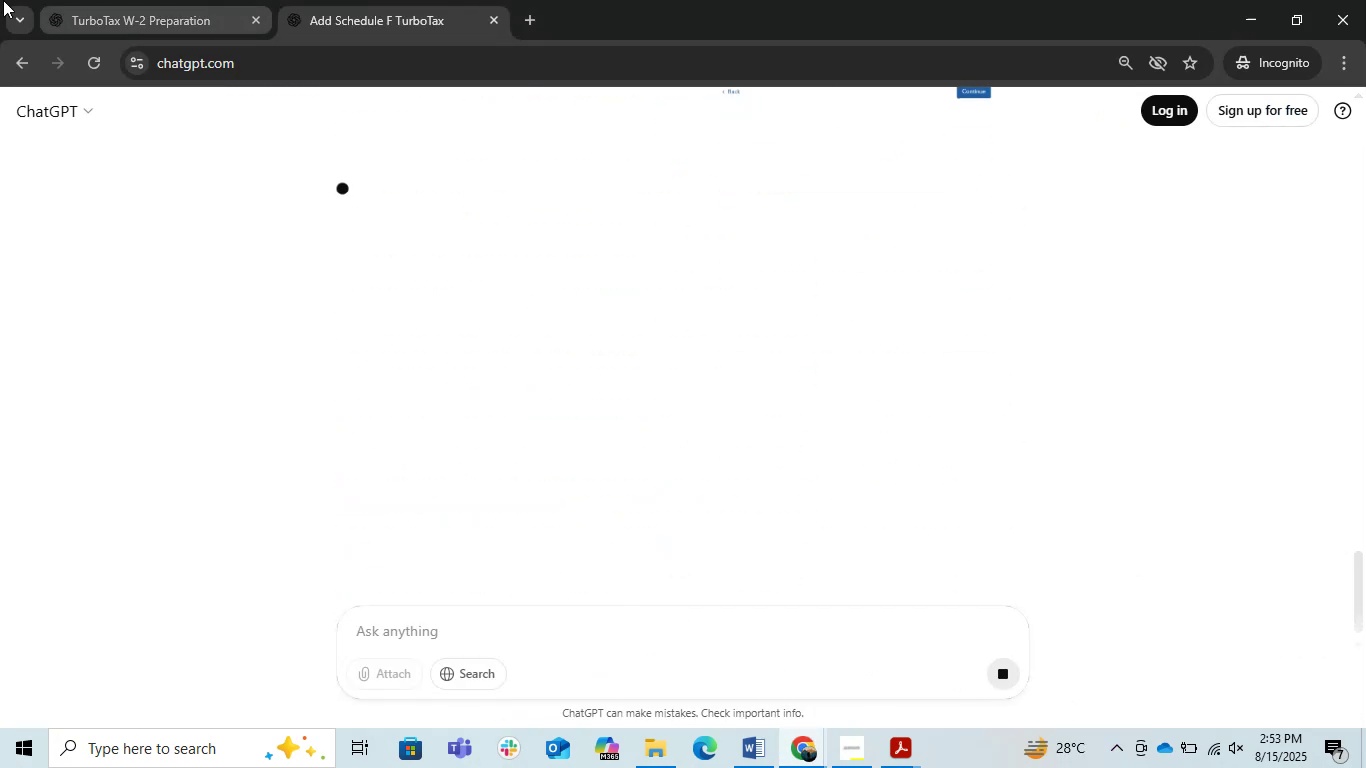 
double_click([66, 2])
 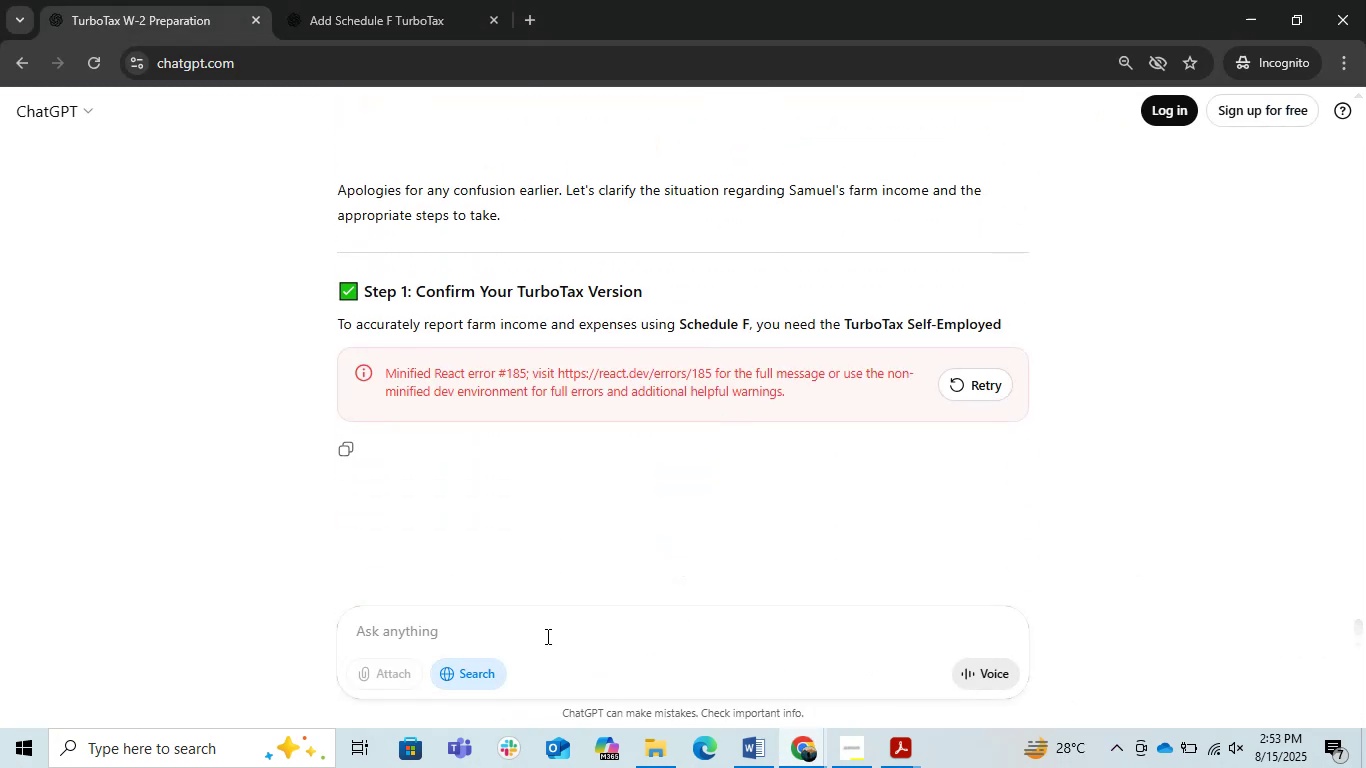 
left_click([506, 622])
 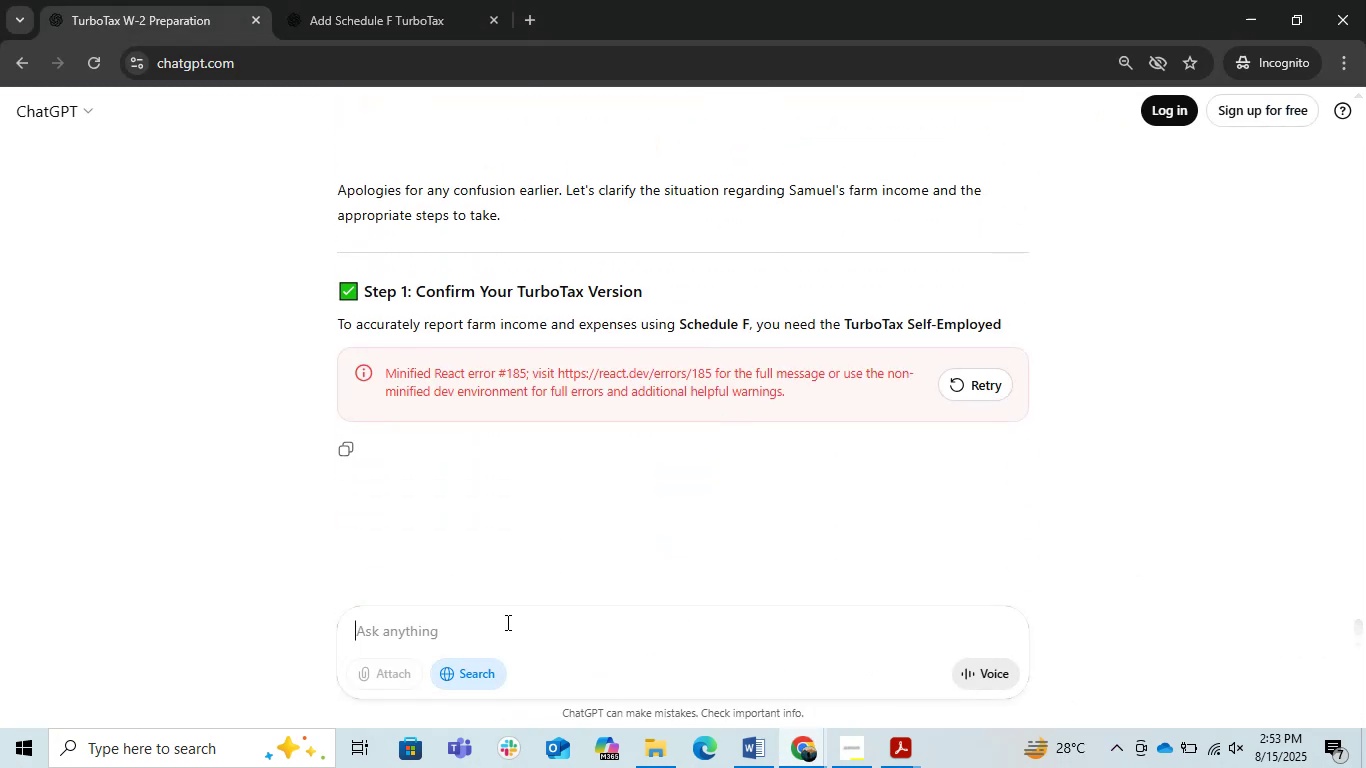 
key(Control+ControlLeft)
 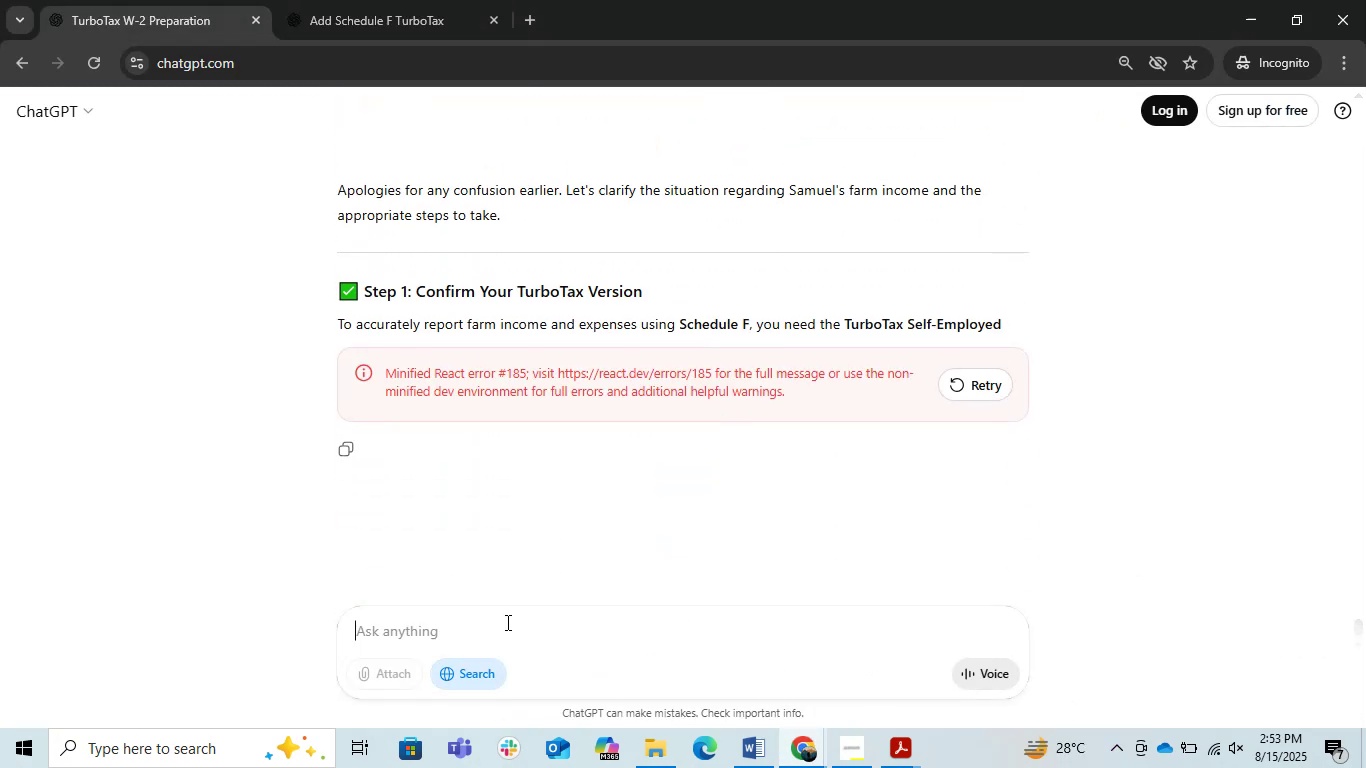 
key(Control+V)
 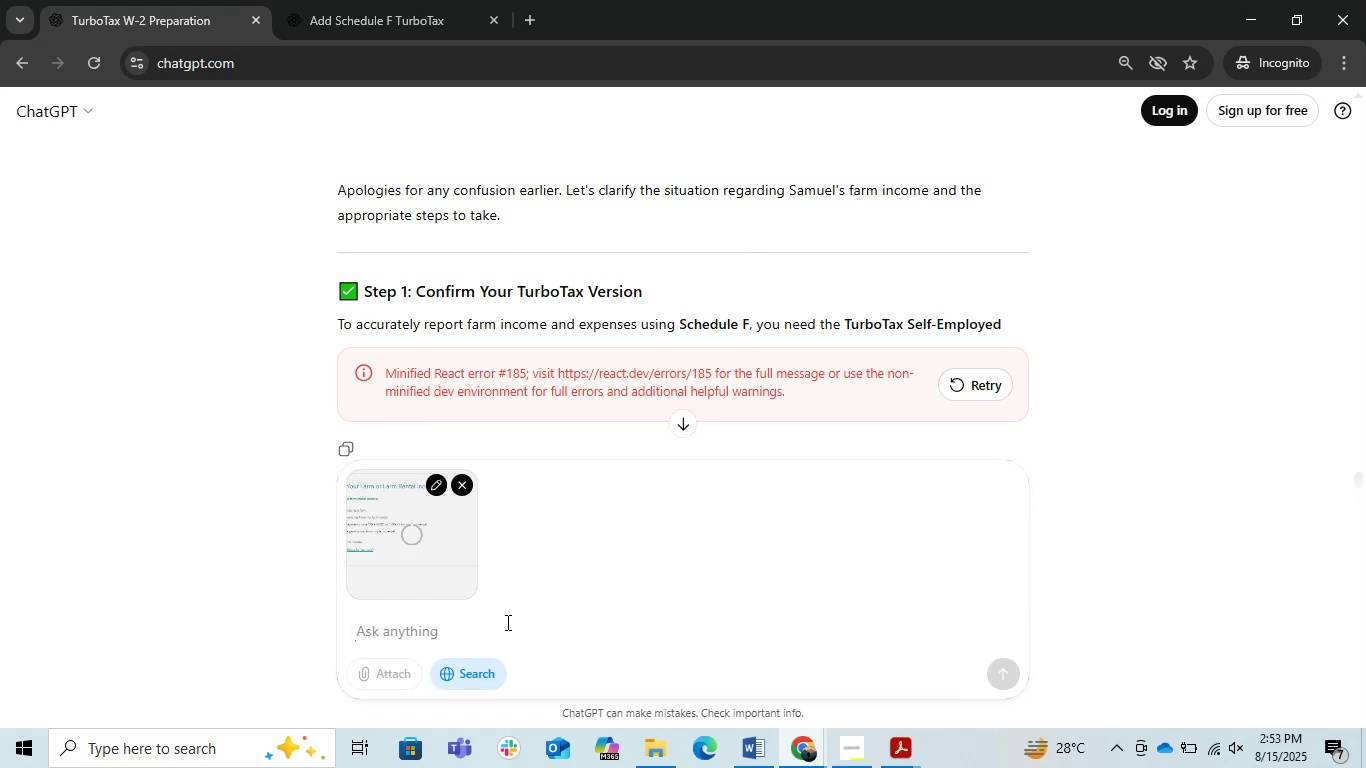 
key(Enter)
 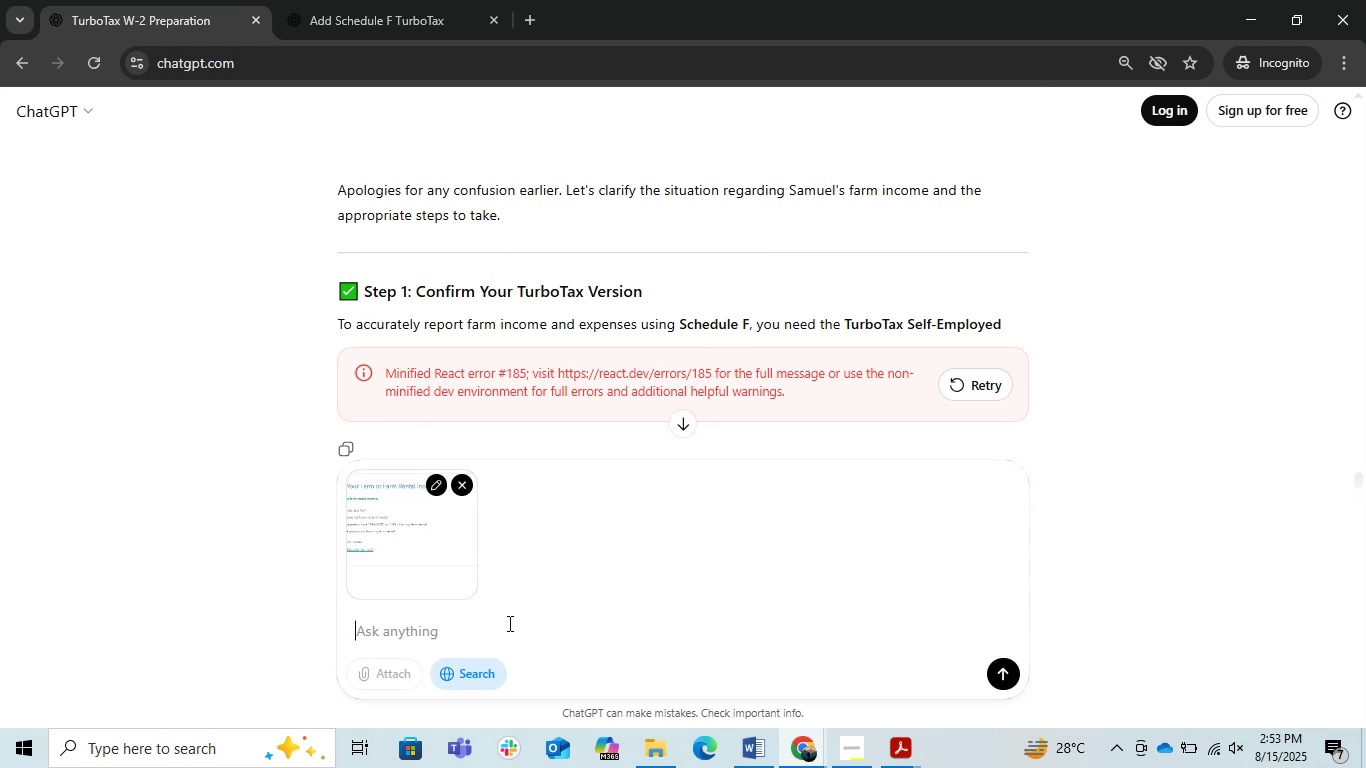 
key(Enter)
 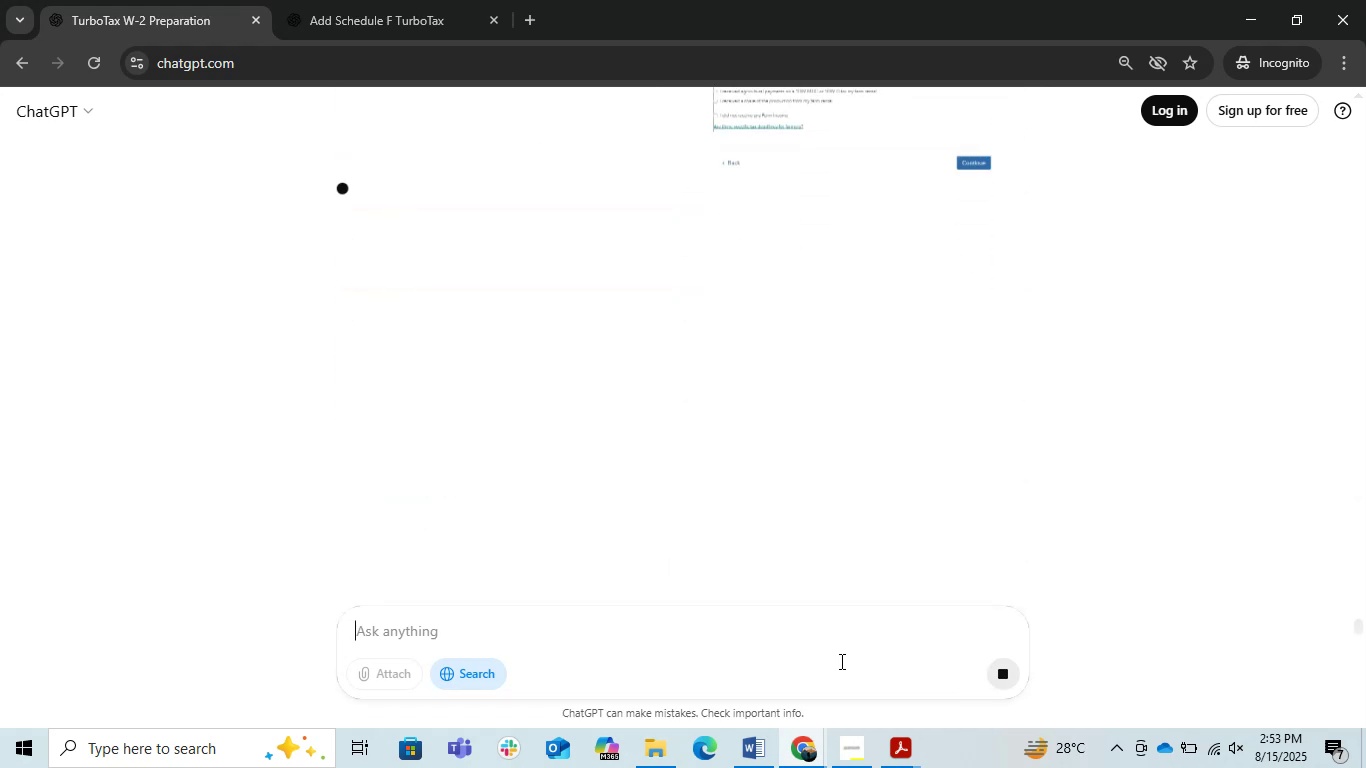 
left_click([403, 0])
 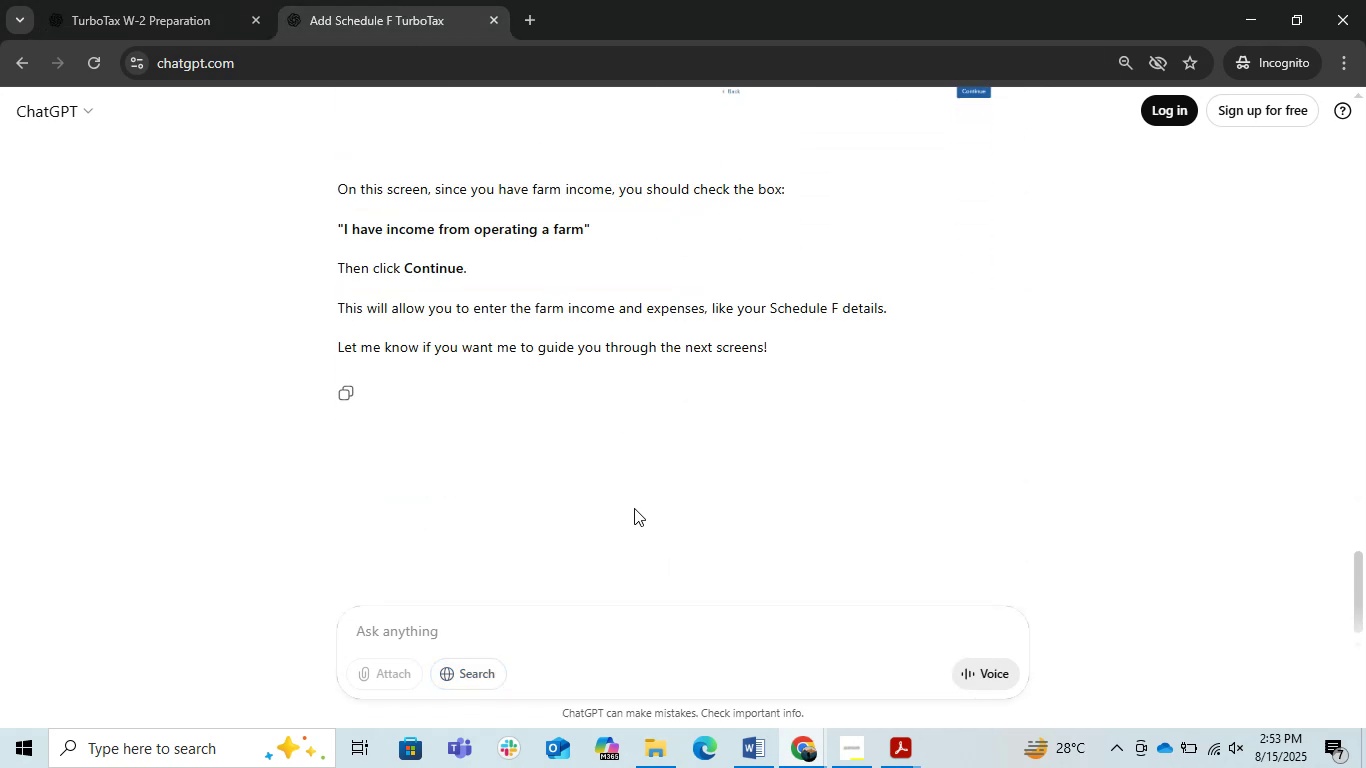 
wait(8.38)
 